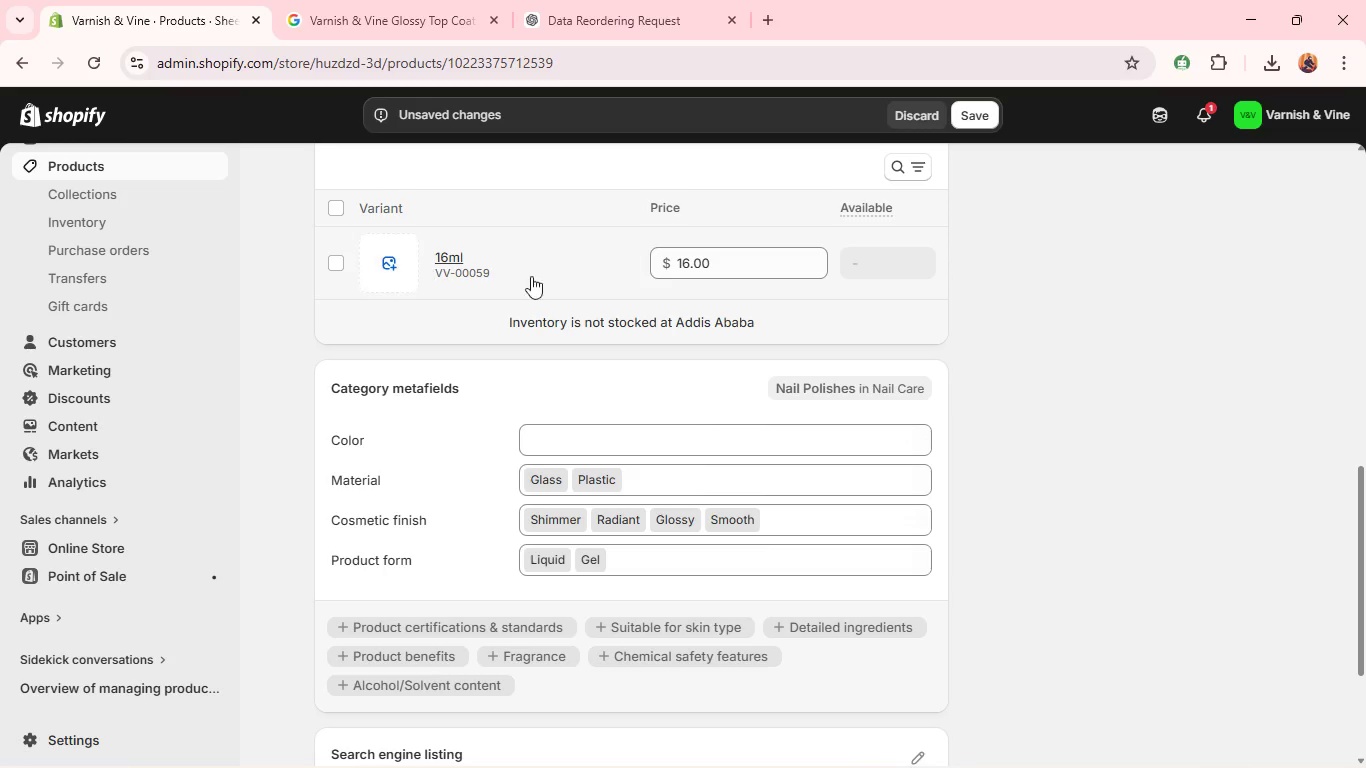 
wait(5.84)
 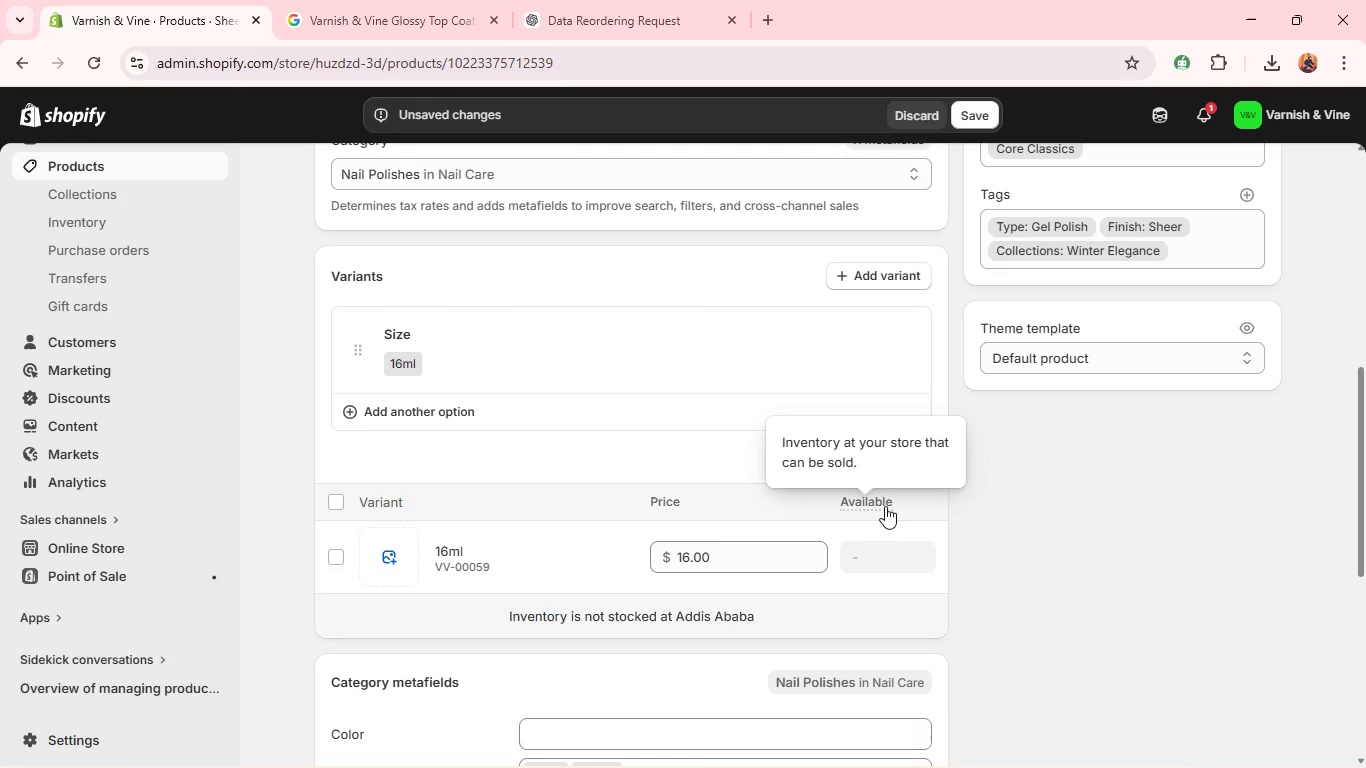 
left_click([335, 262])
 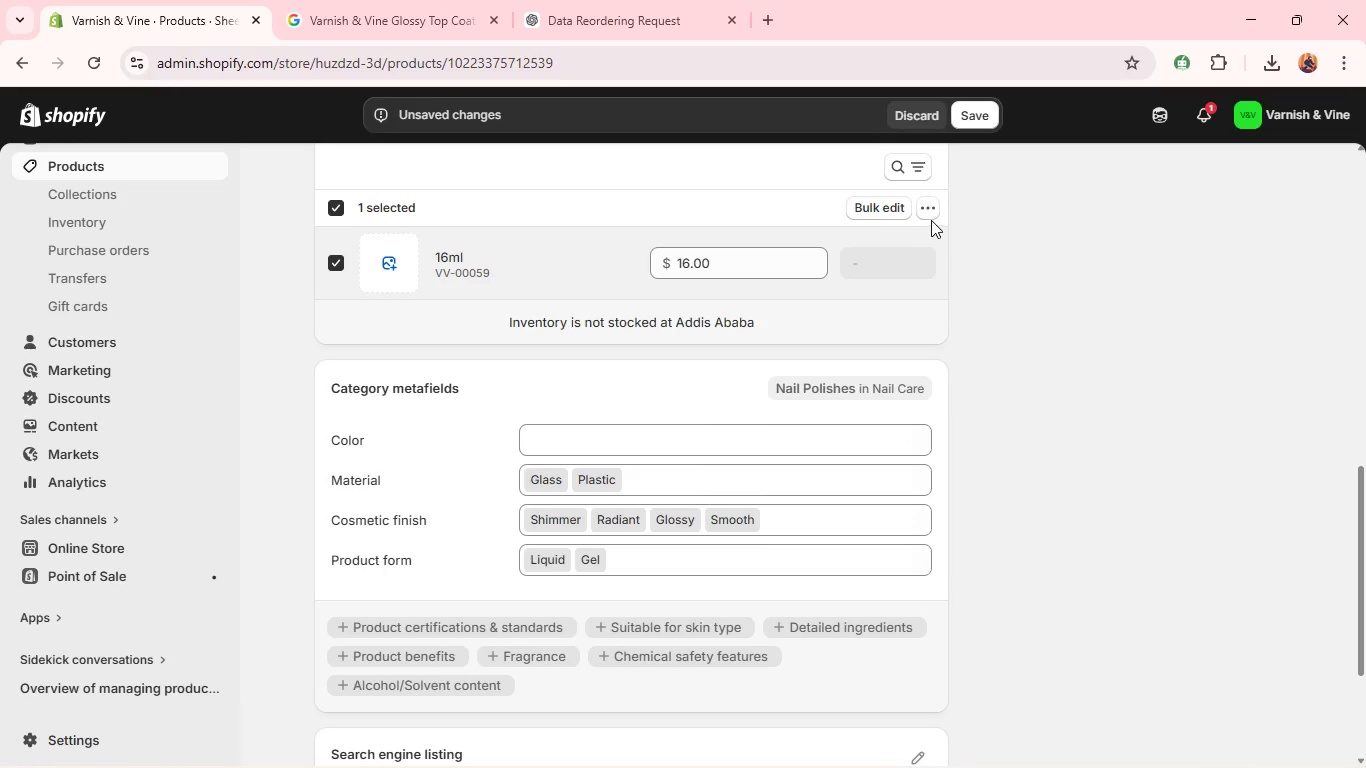 
left_click([927, 211])
 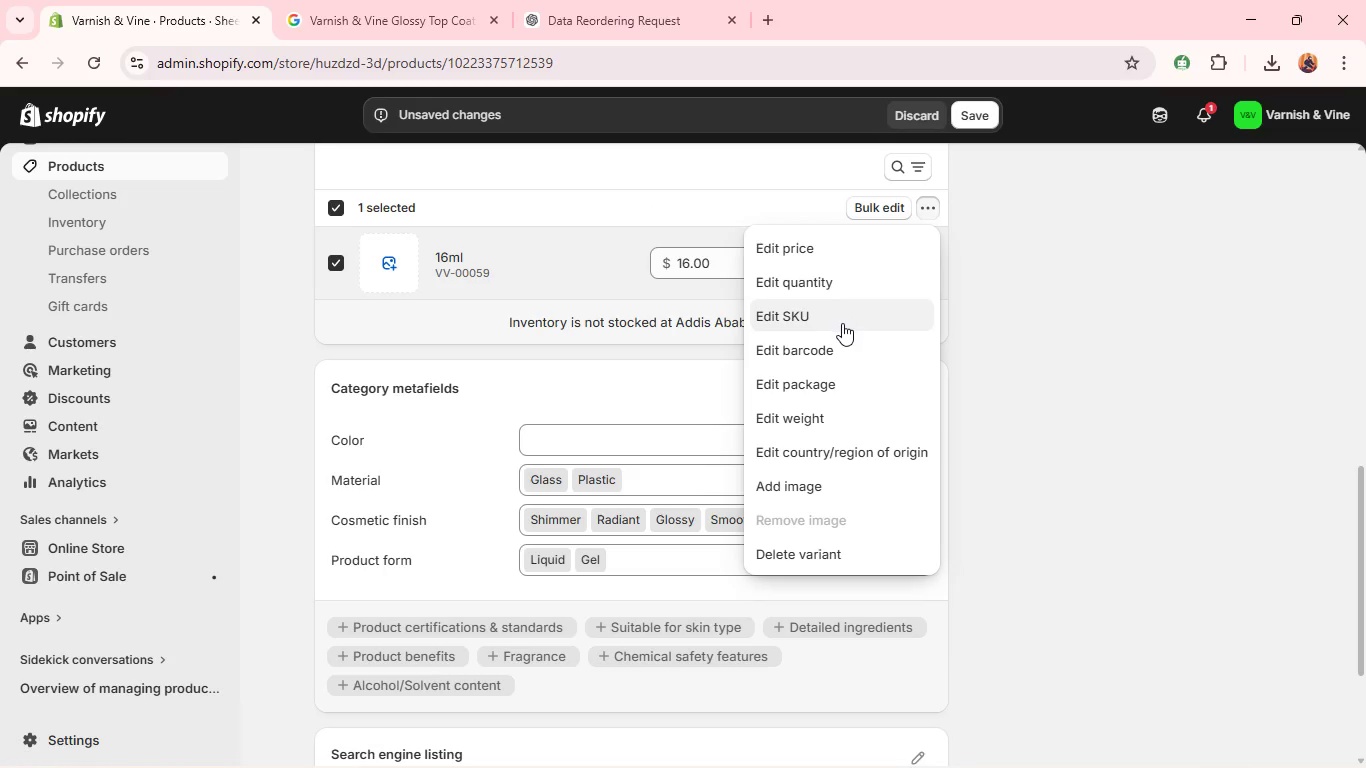 
left_click([842, 323])
 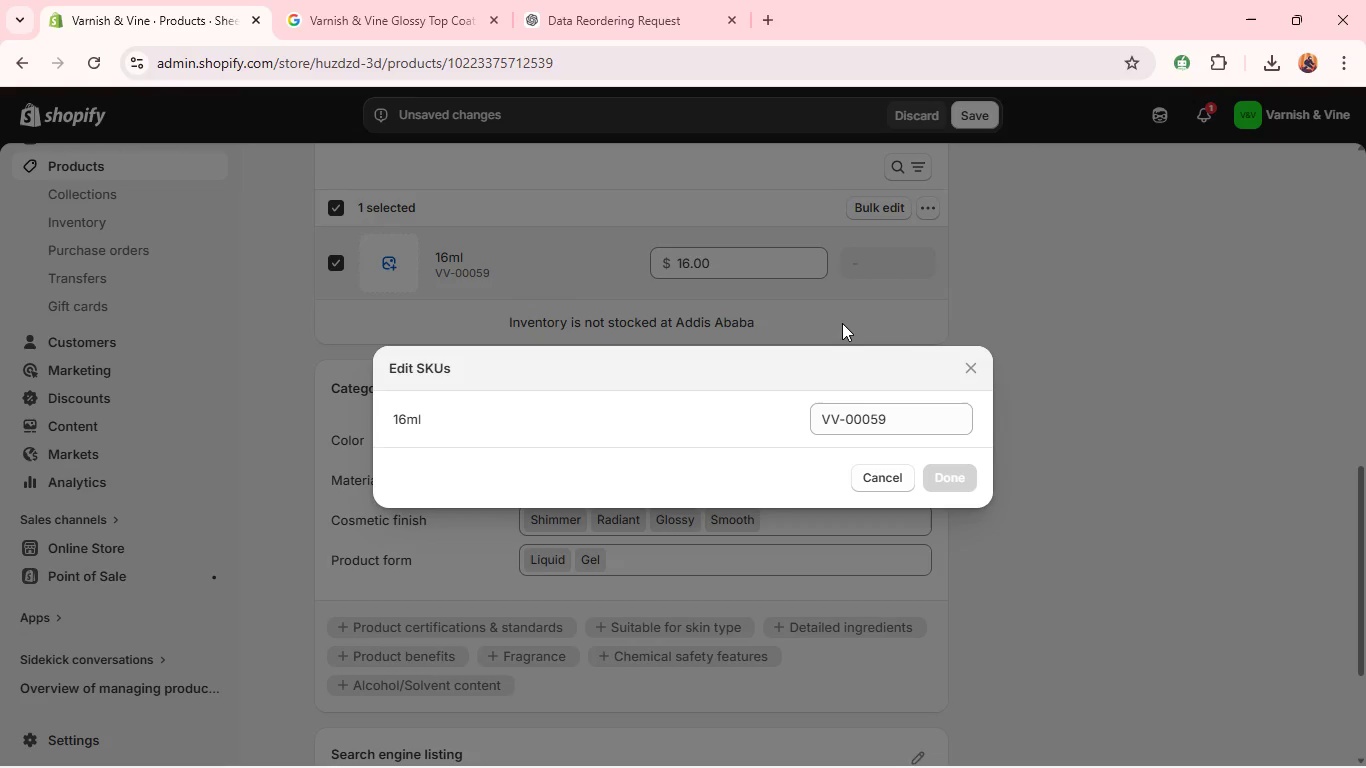 
wait(5.14)
 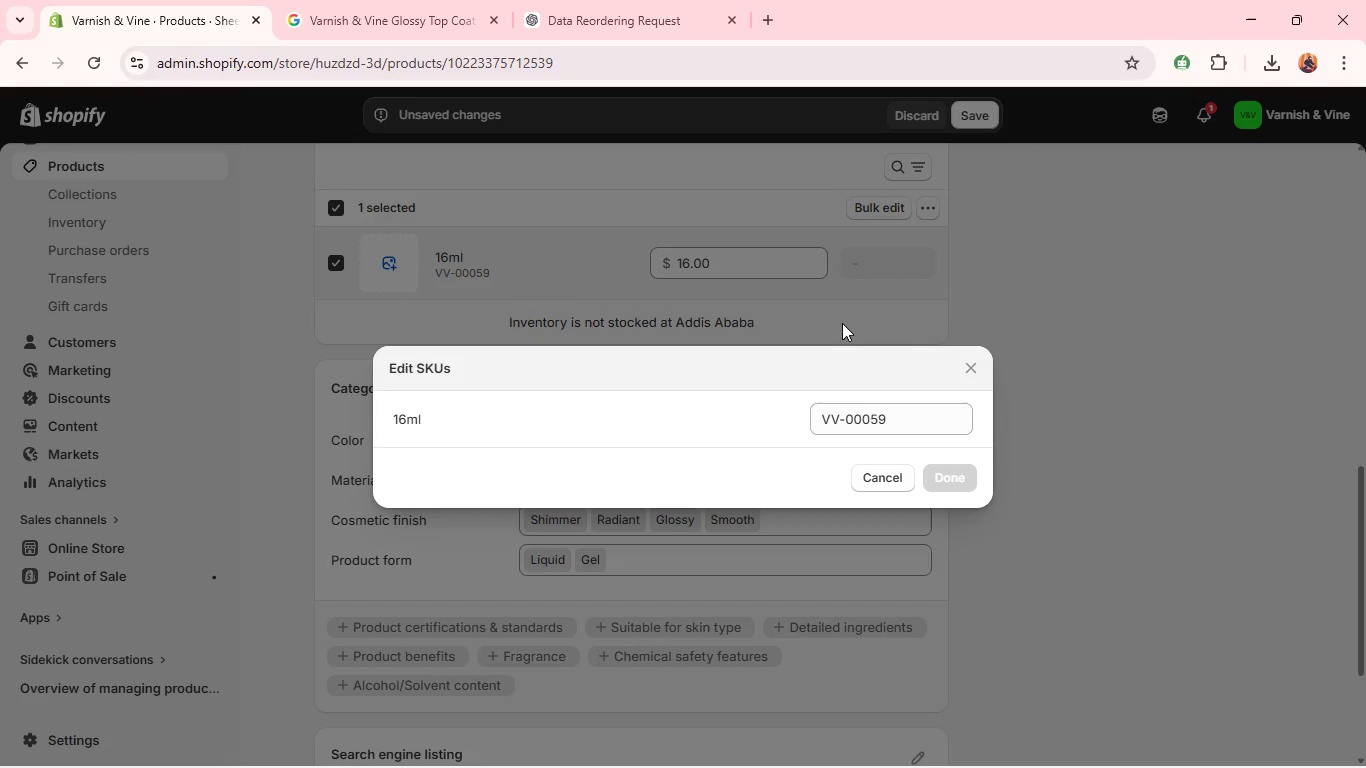 
left_click([919, 409])
 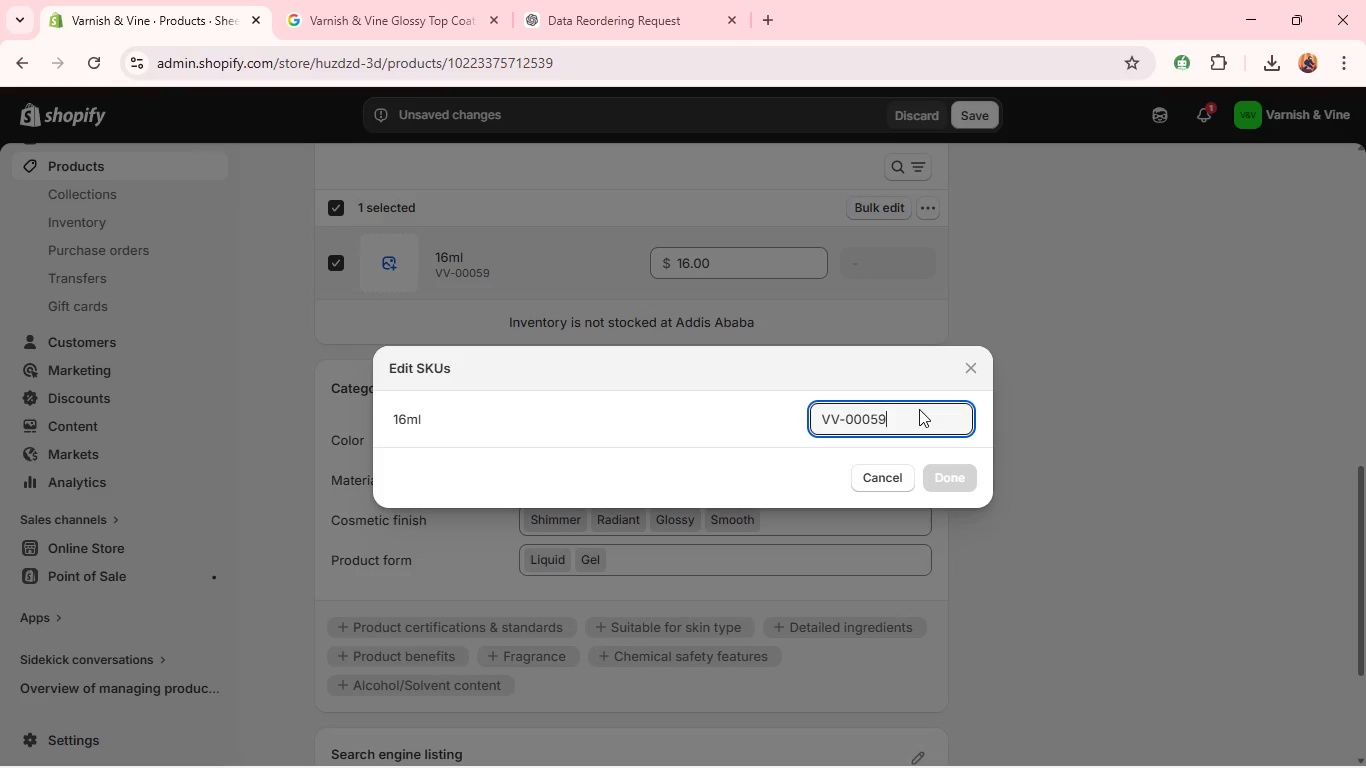 
key(Backspace)
key(Backspace)
type(60)
 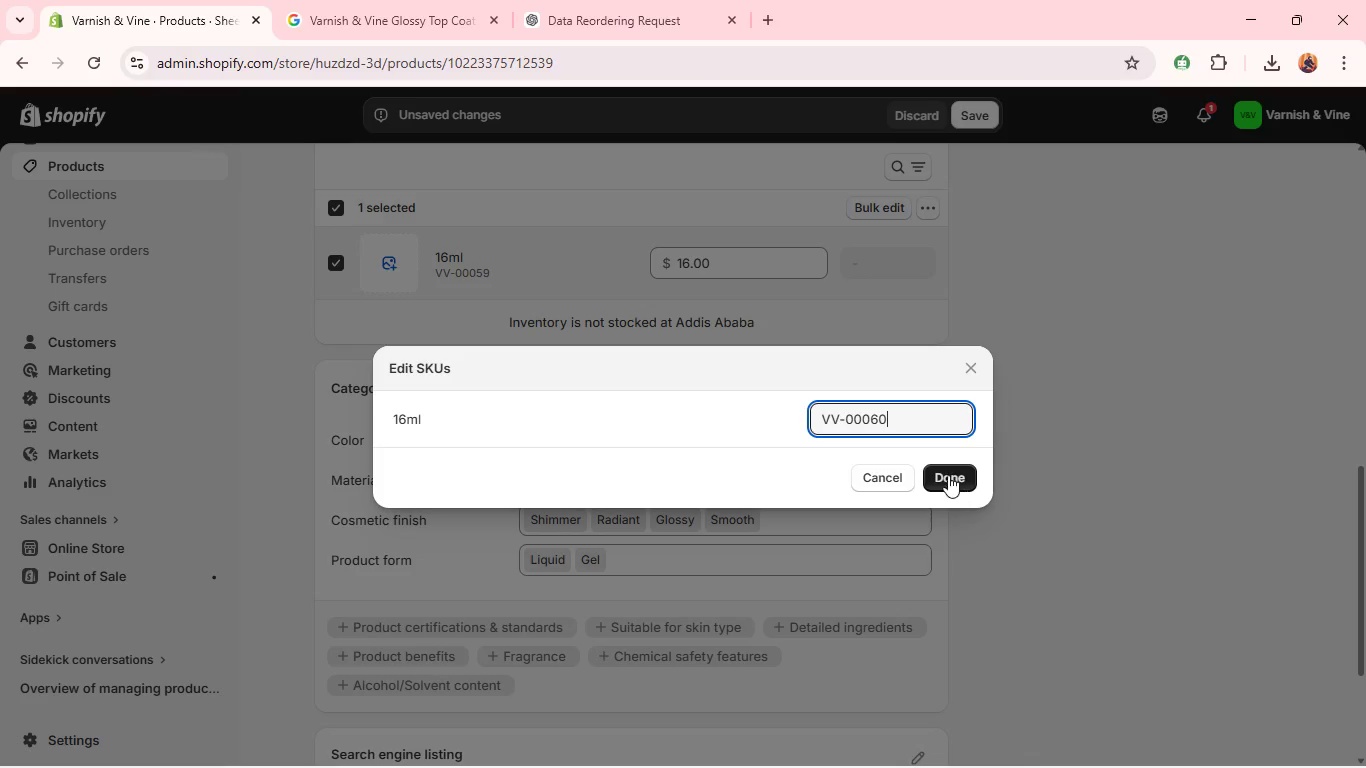 
left_click([942, 468])
 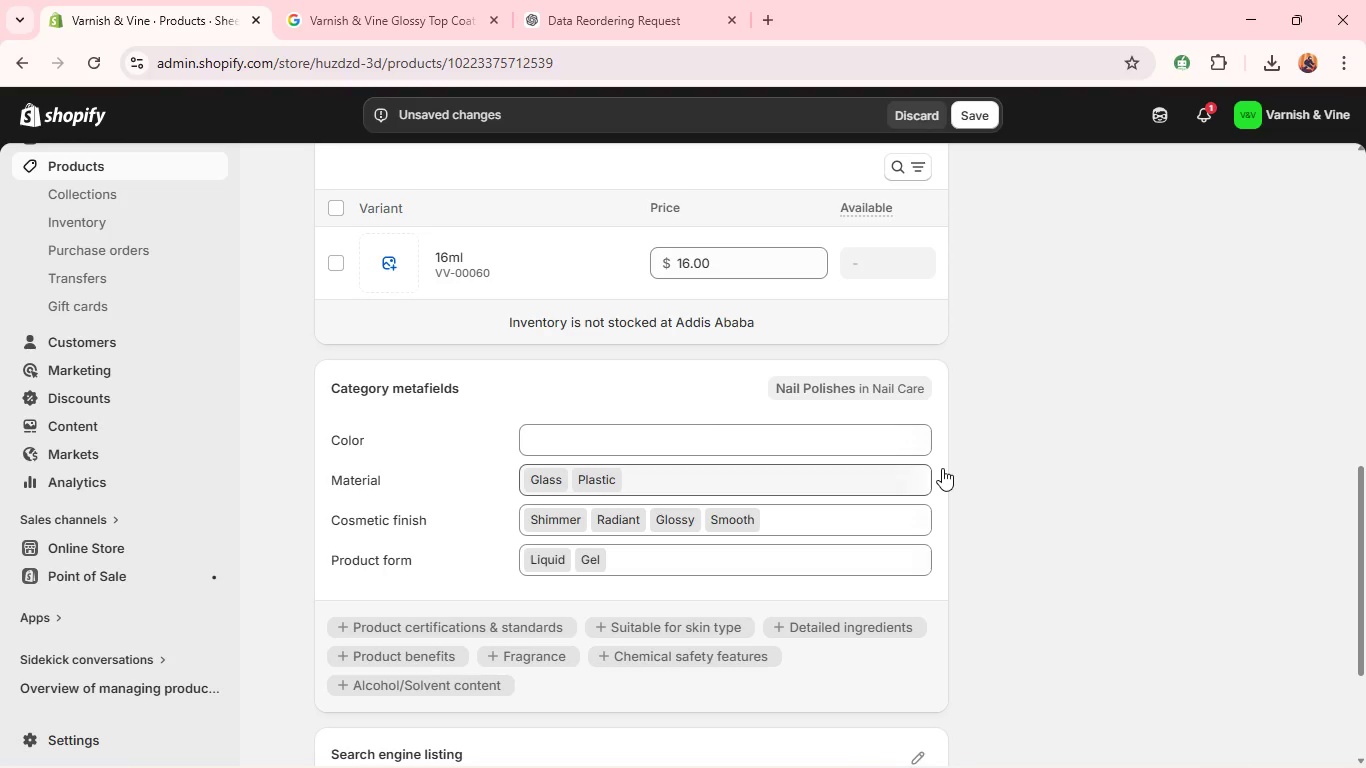 
wait(6.62)
 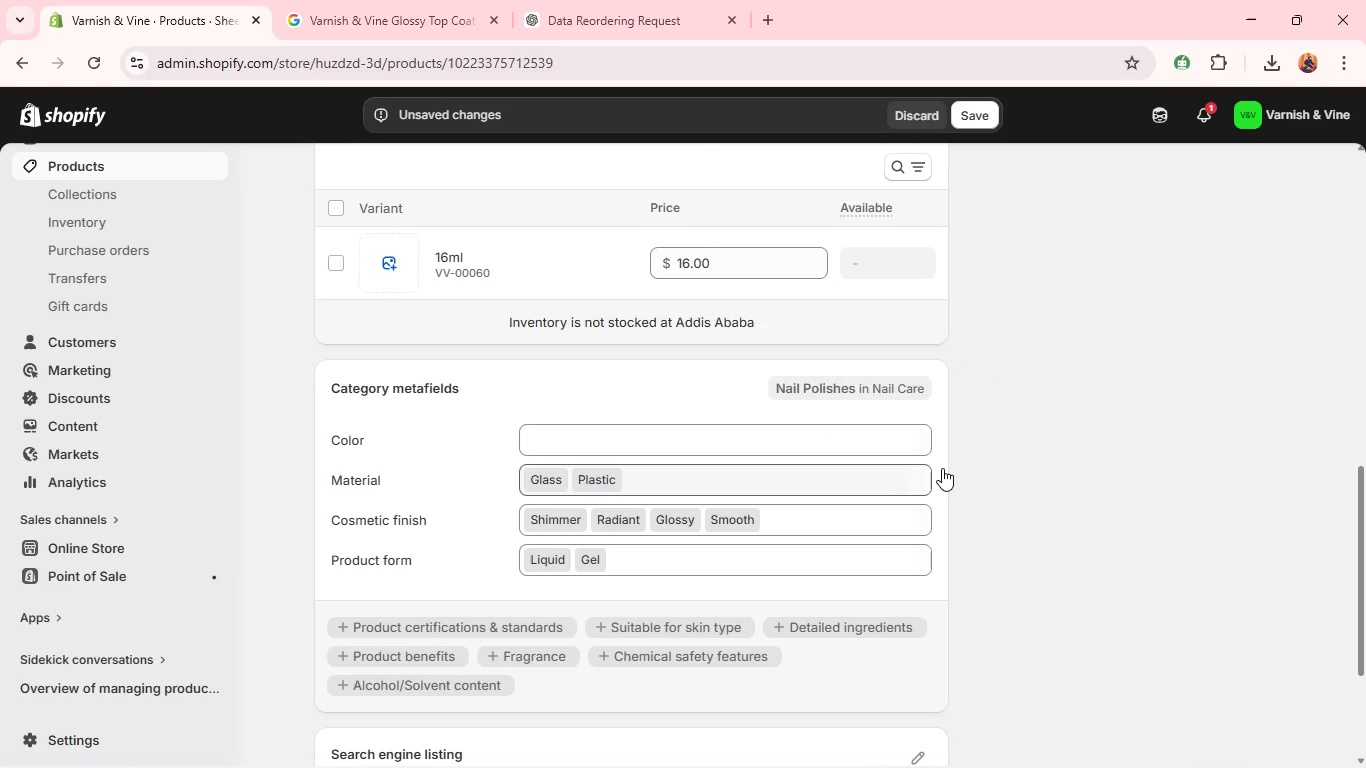 
left_click([1111, 496])
 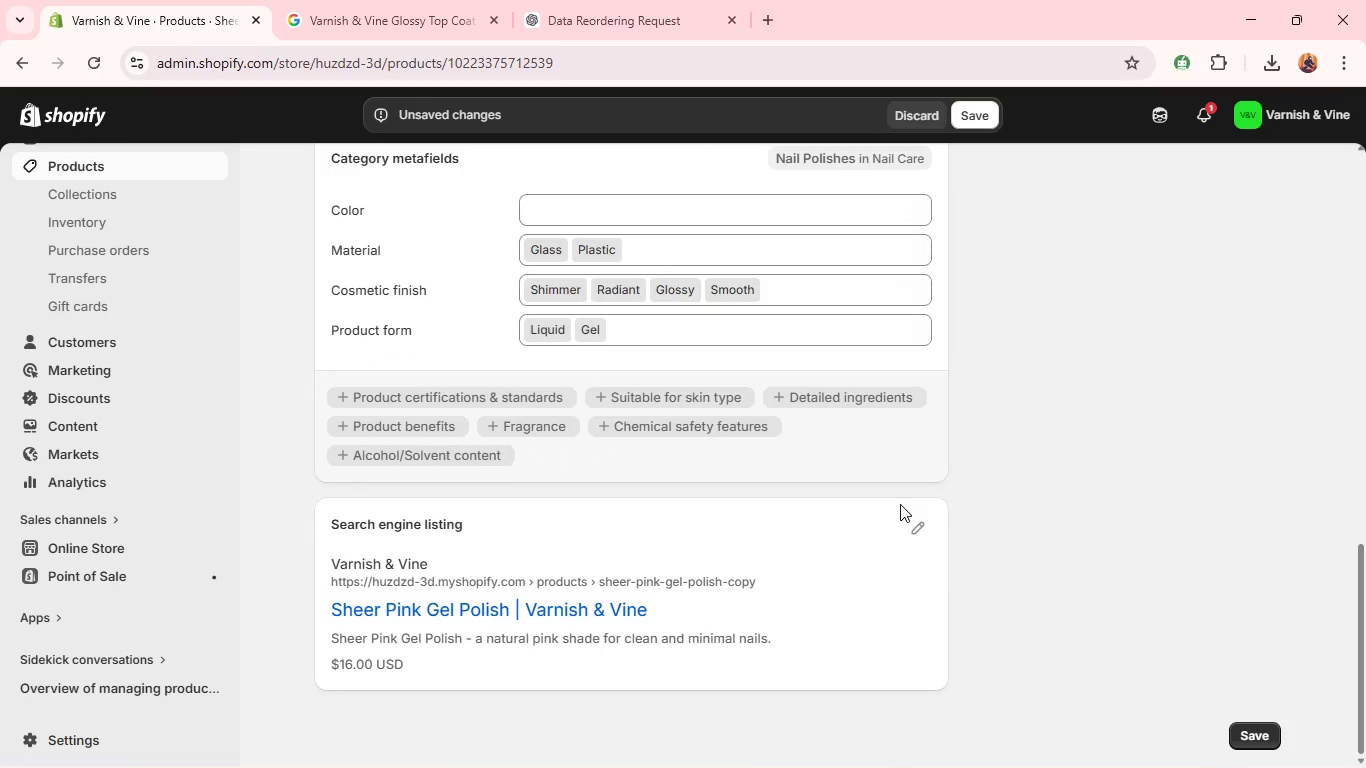 
left_click([911, 521])
 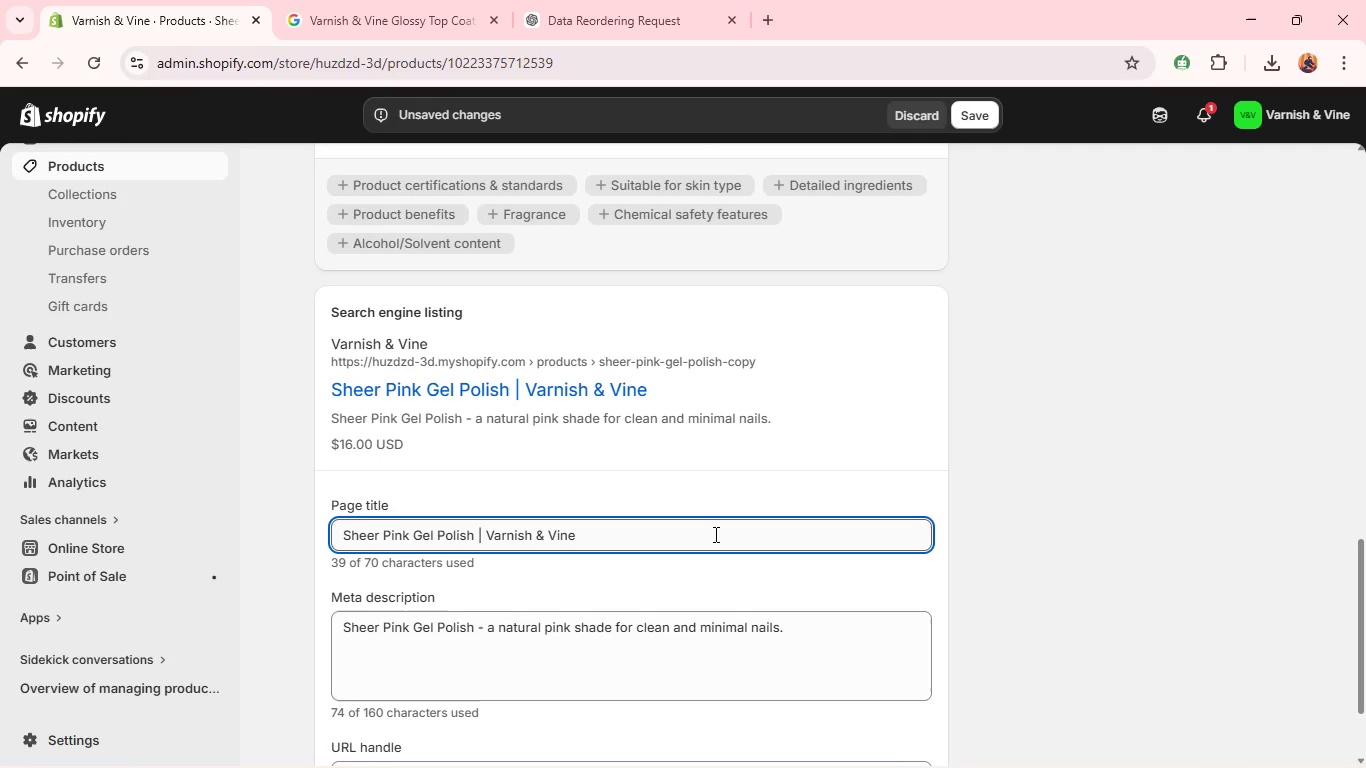 
wait(5.55)
 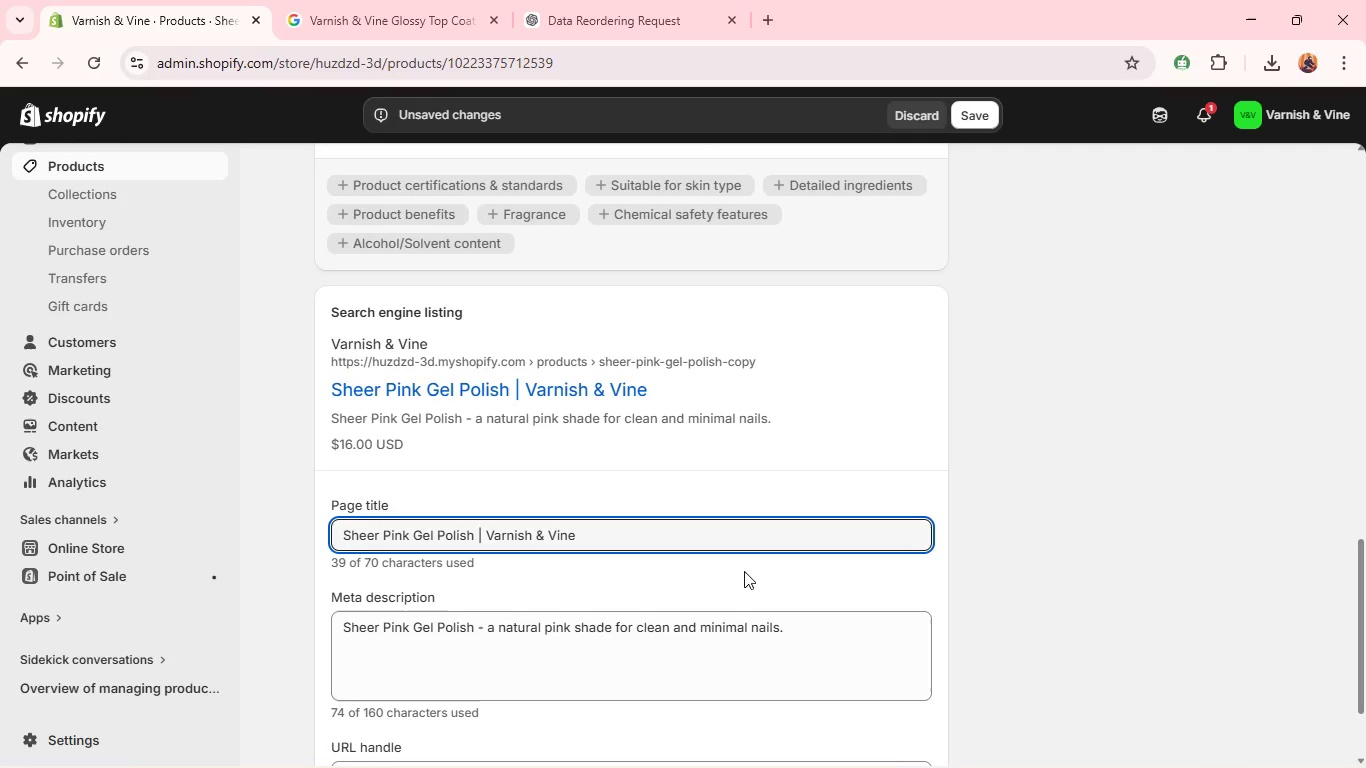 
double_click([714, 534])
 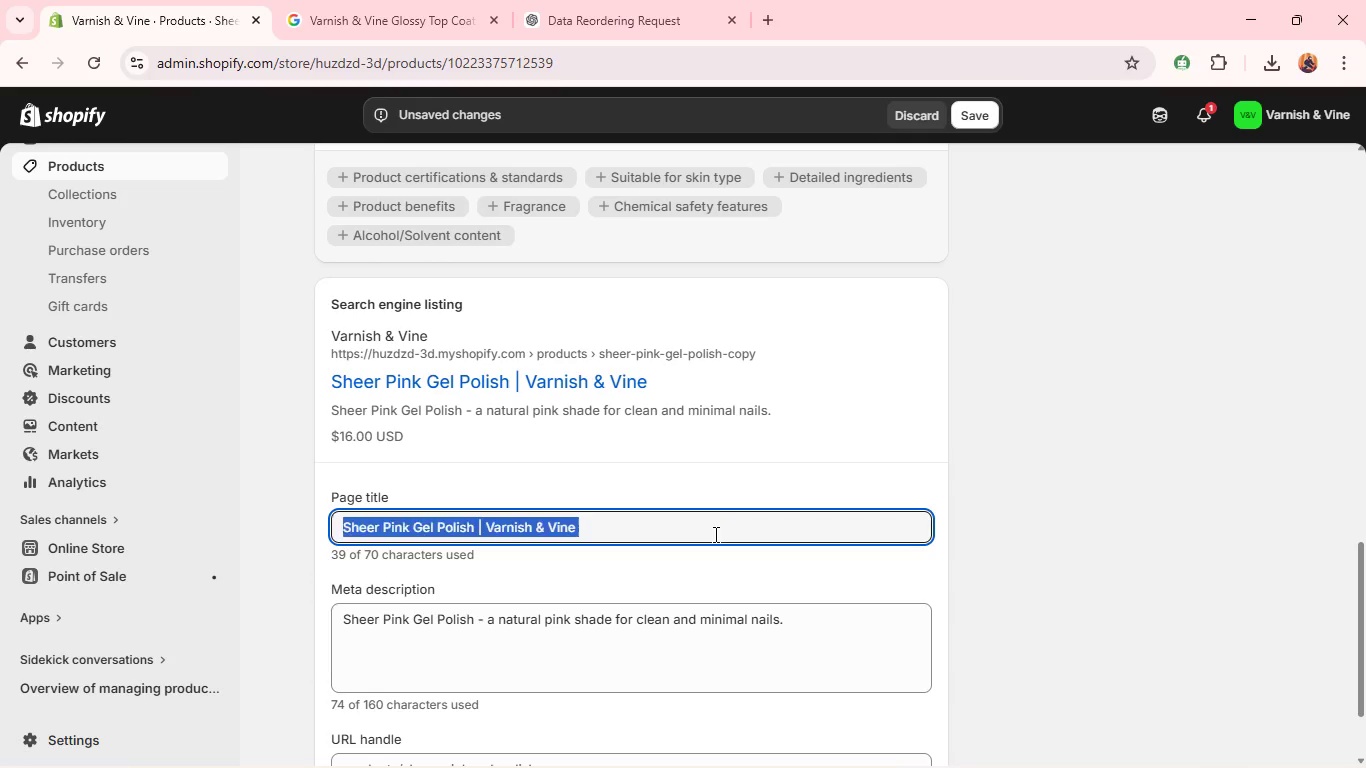 
triple_click([714, 534])
 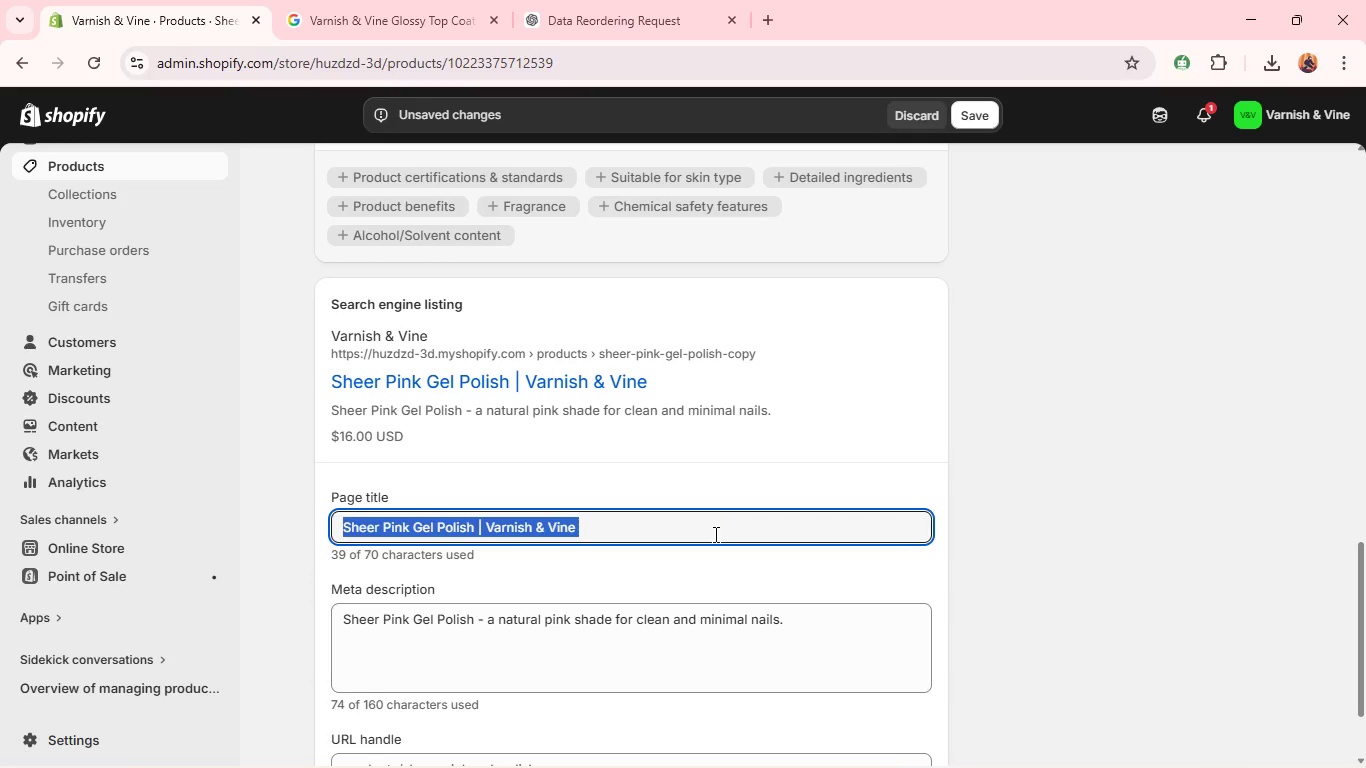 
triple_click([714, 534])
 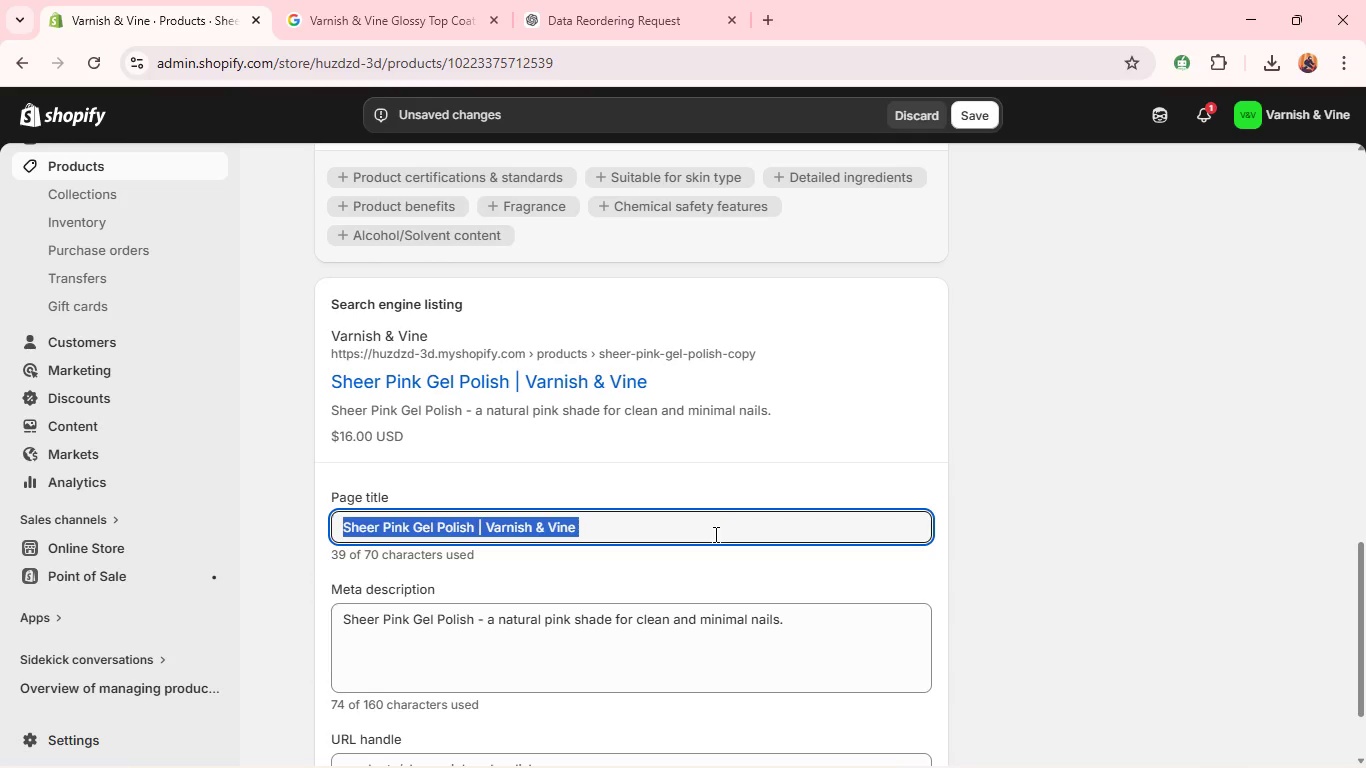 
key(Backspace)
 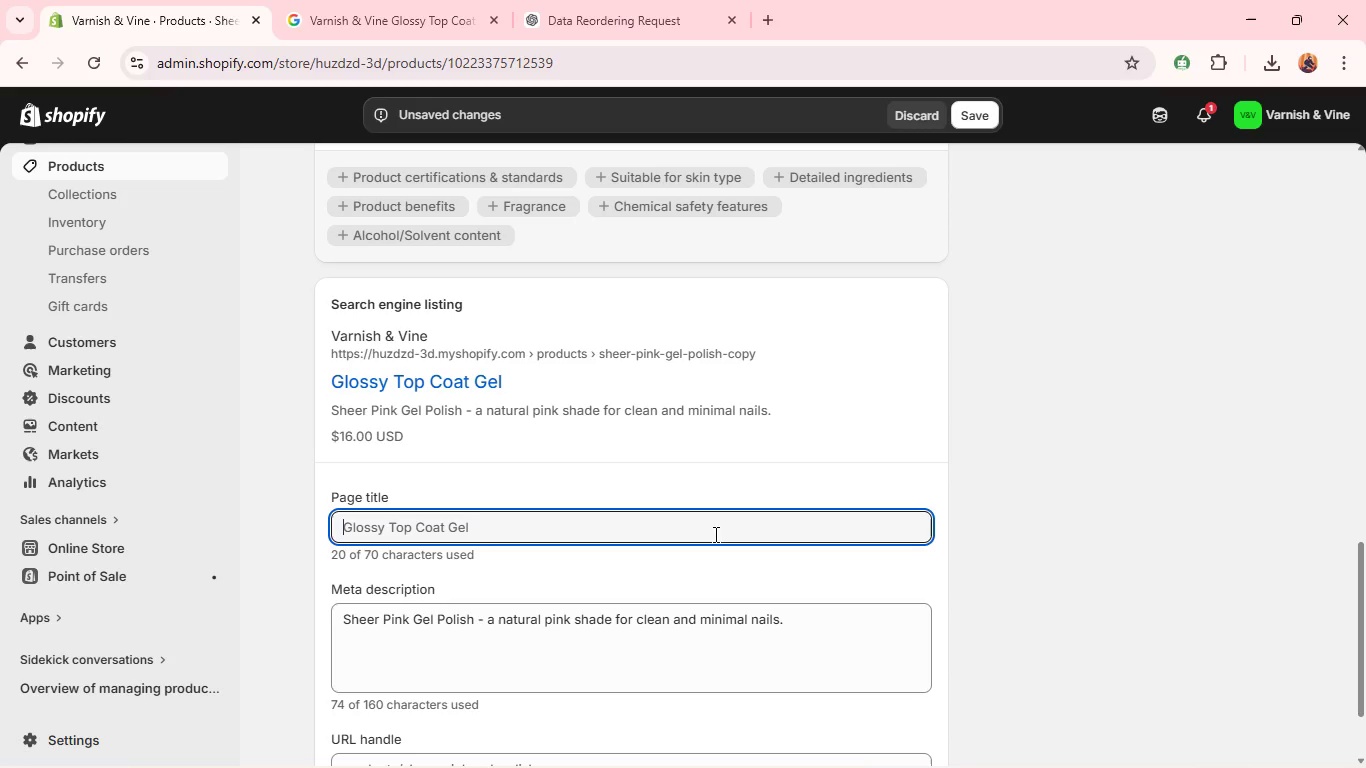 
left_click([714, 534])
 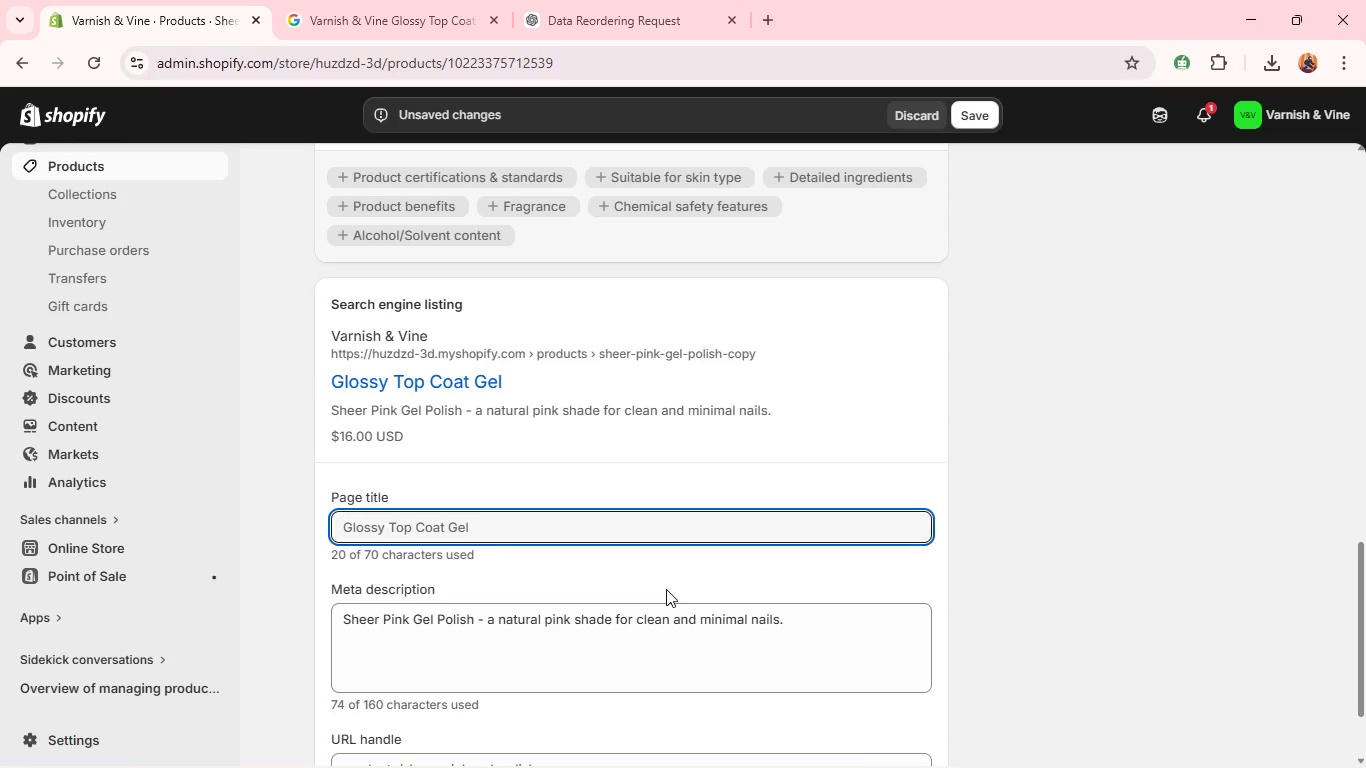 
left_click([666, 589])
 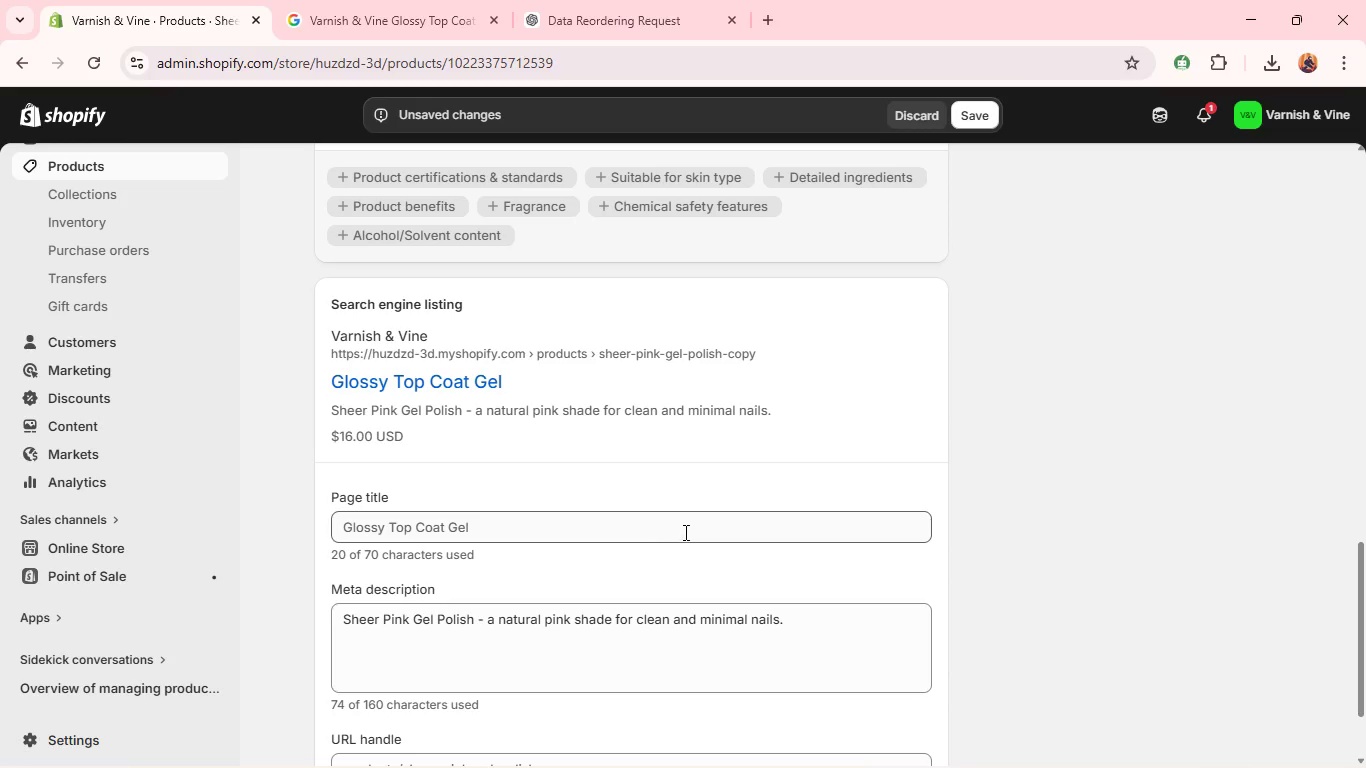 
left_click([684, 532])
 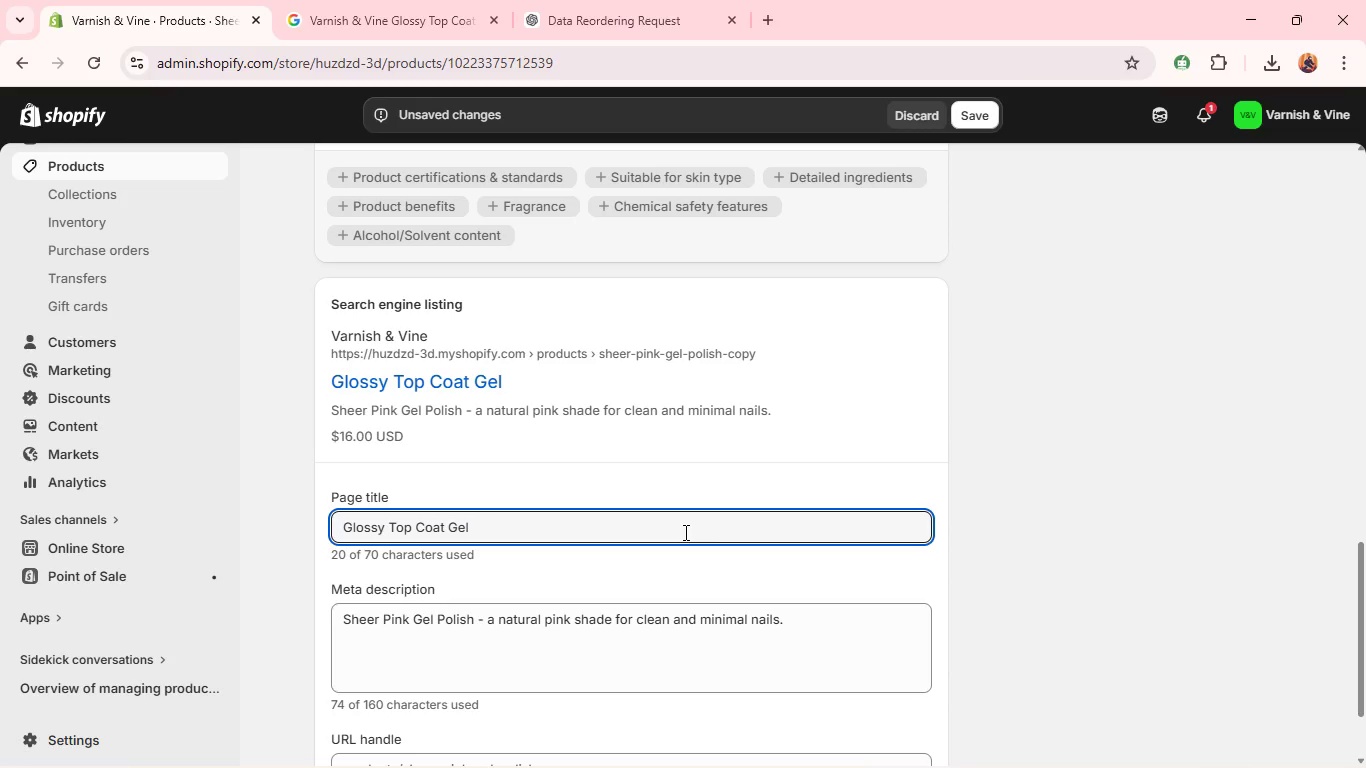 
type(| Varnish & Vine)
 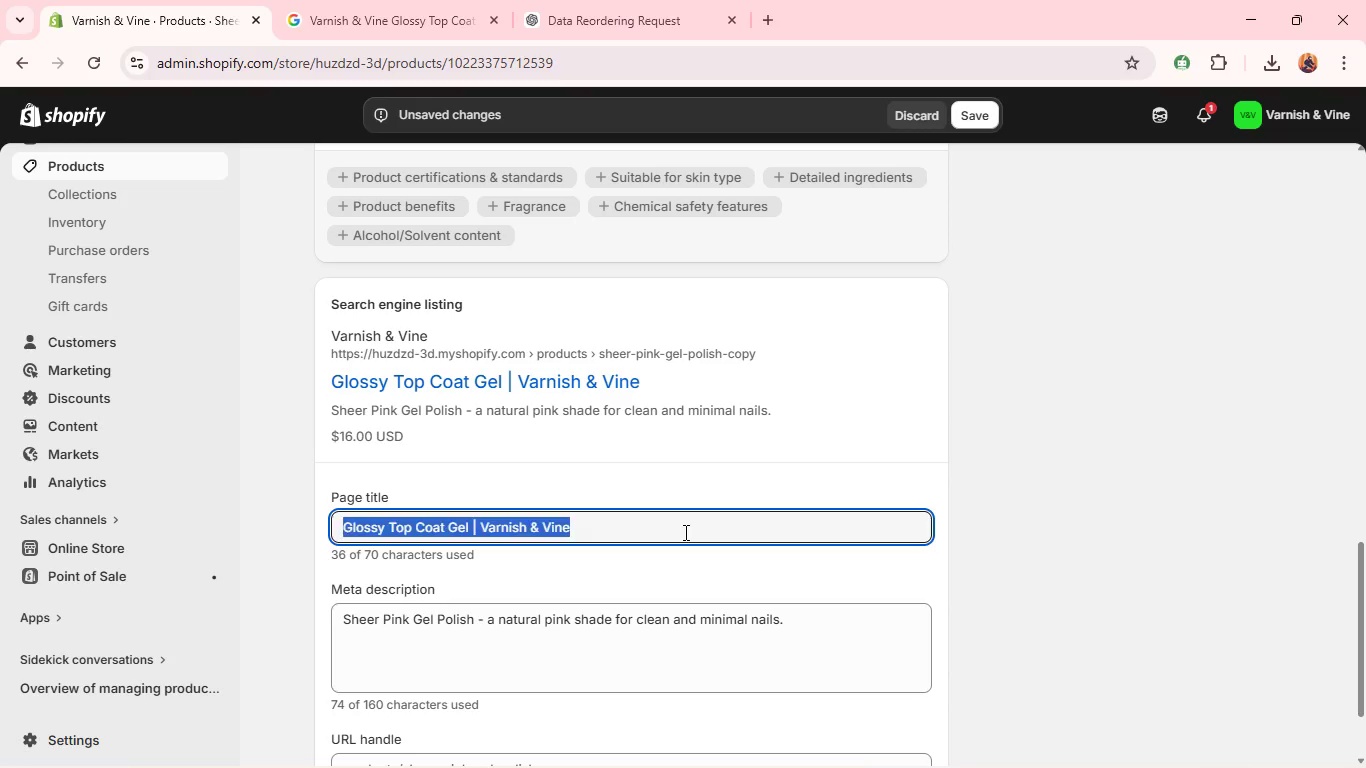 
key(Control+A)
 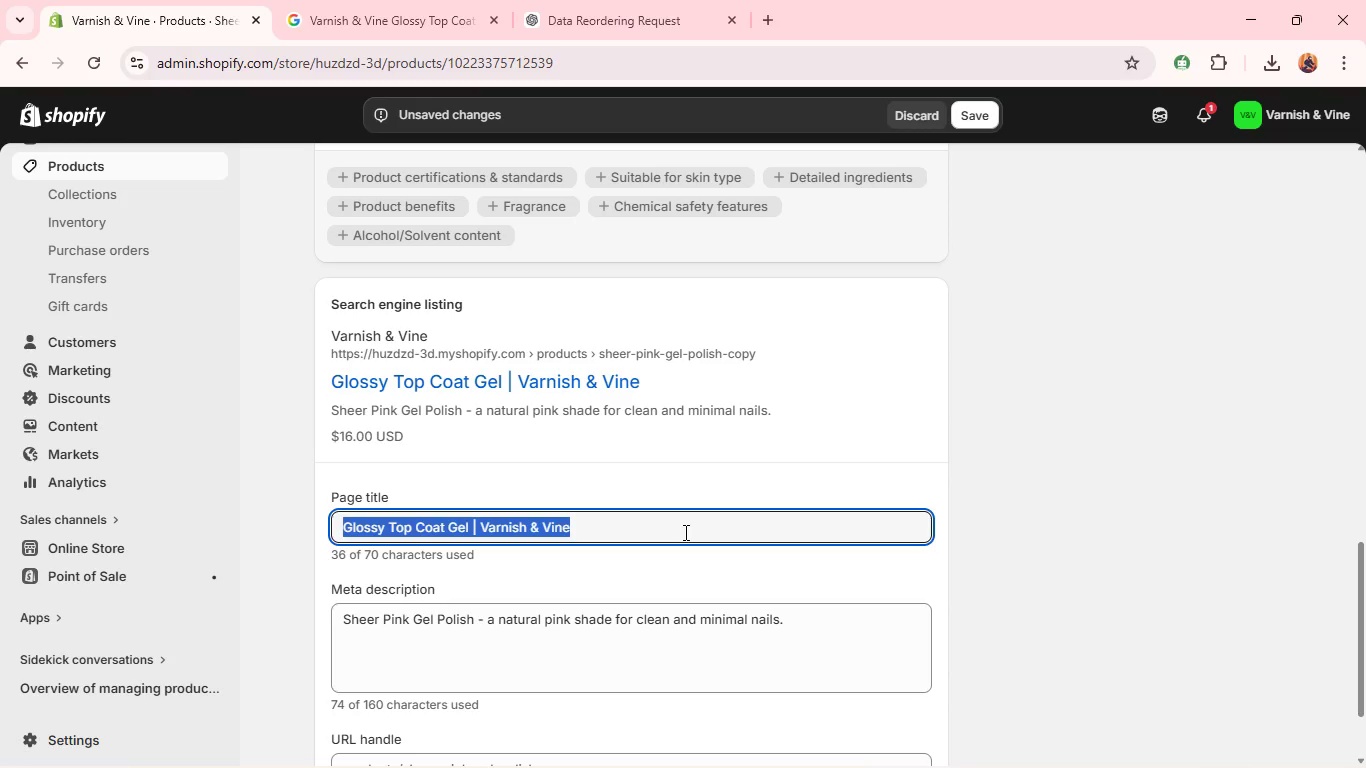 
key(Control+C)
 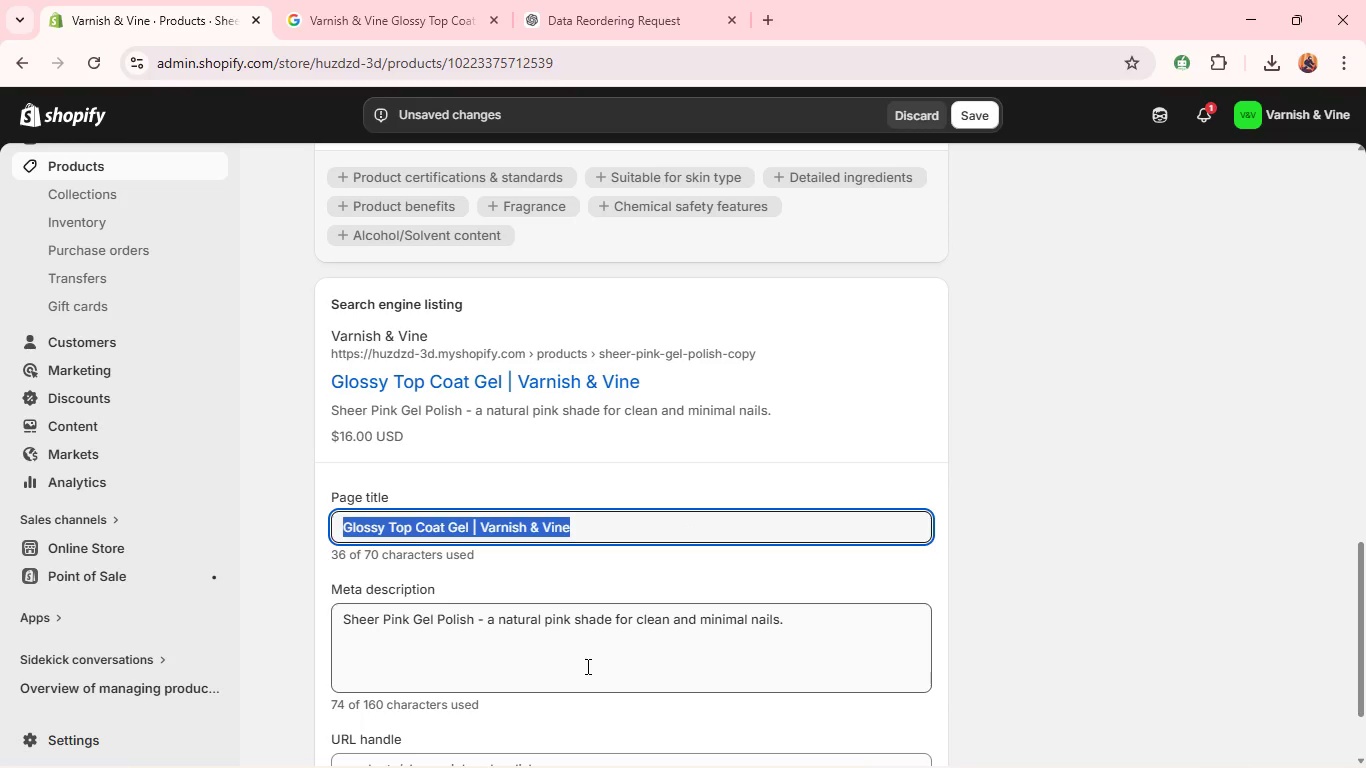 
left_click([586, 666])
 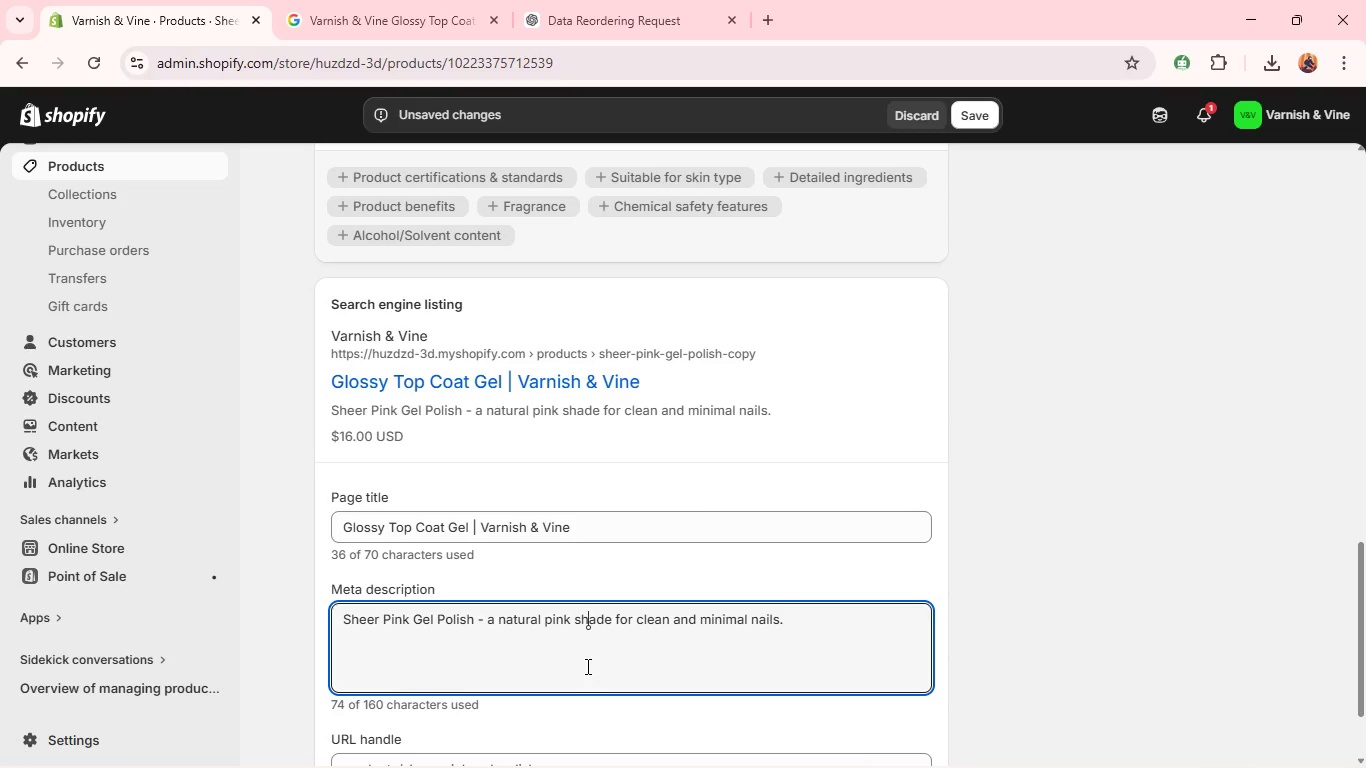 
key(Control+A)
 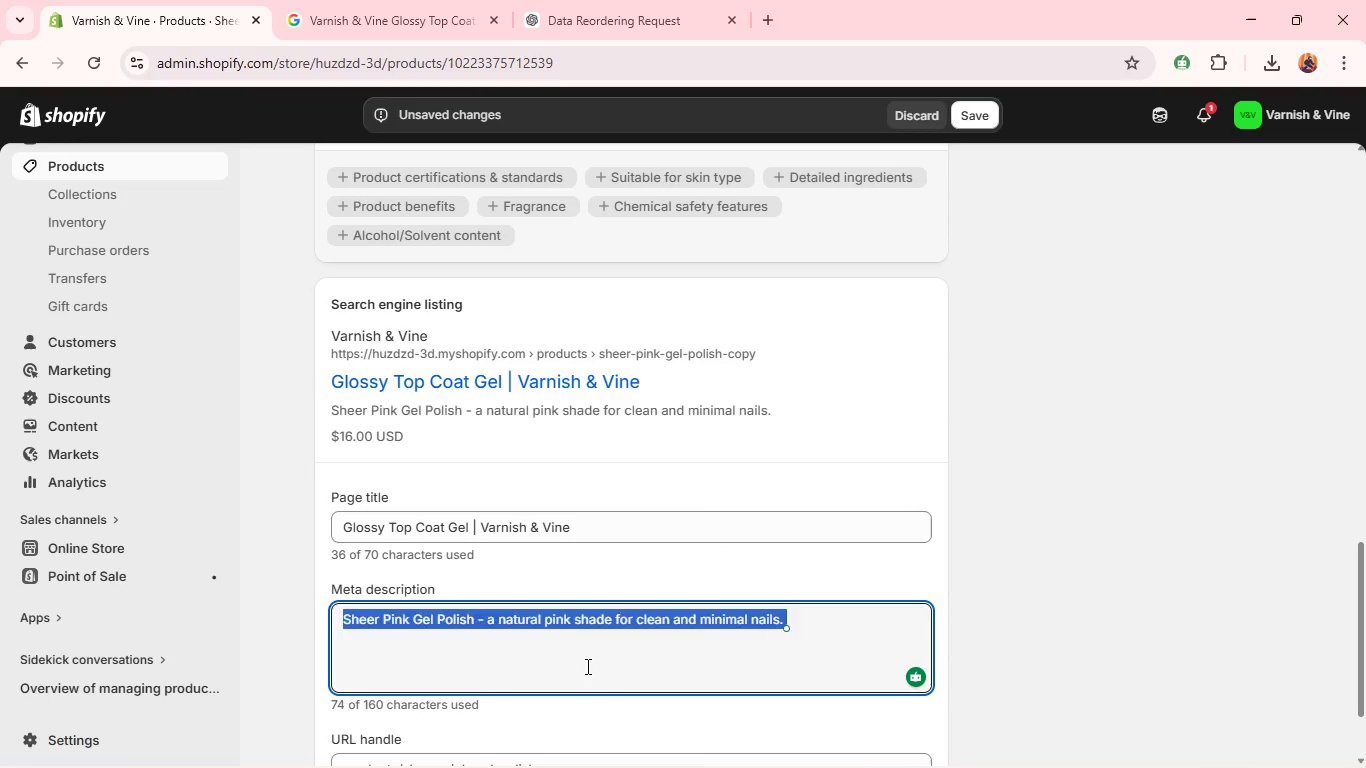 
key(Control+V)
 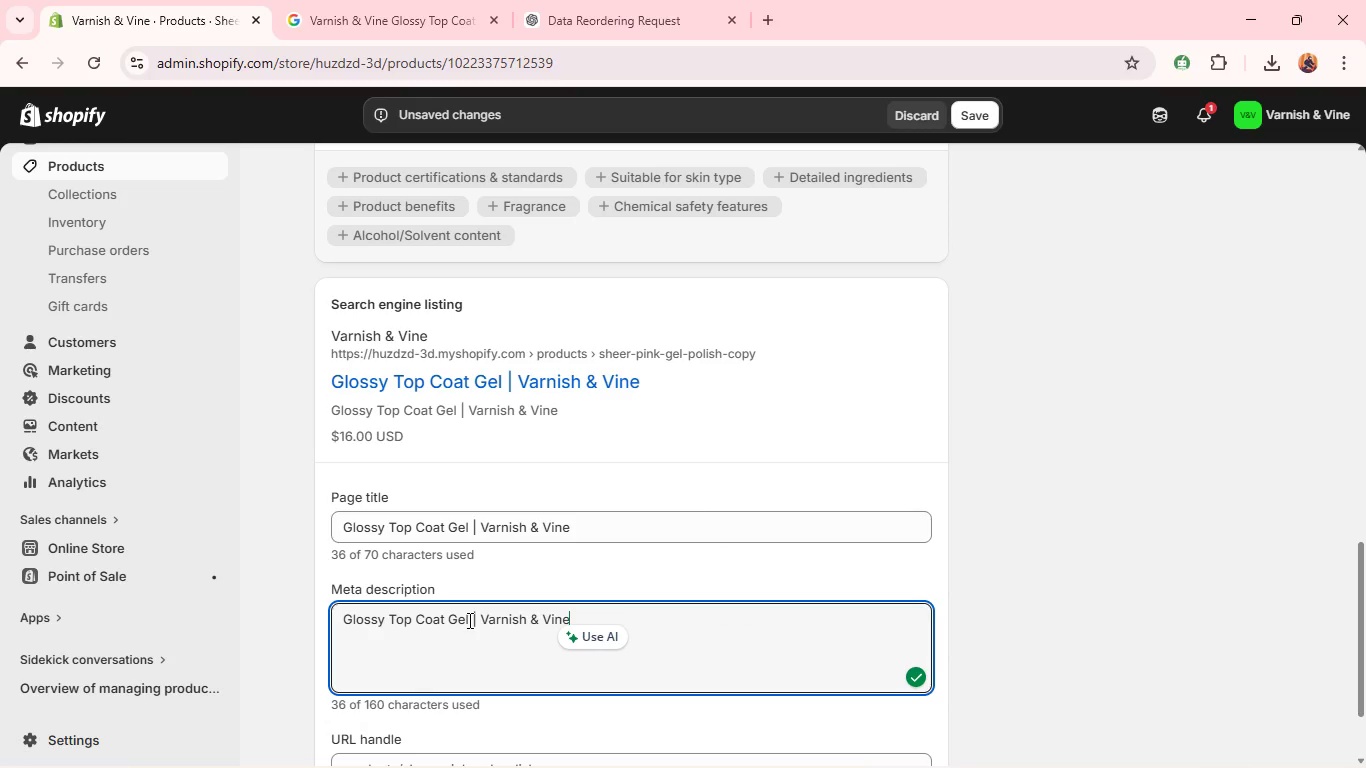 
left_click_drag(start_coordinate=[468, 620], to_coordinate=[847, 624])
 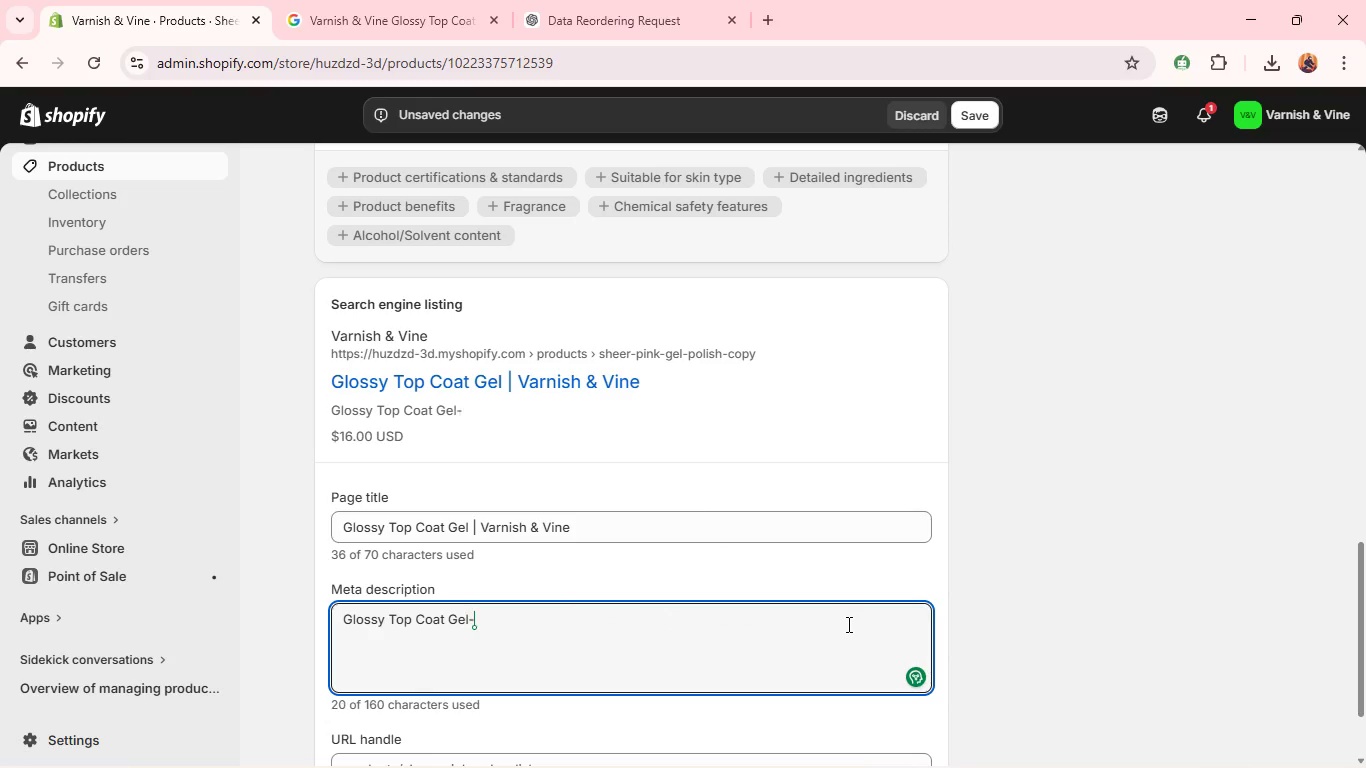 
type(- a high-shine top )
 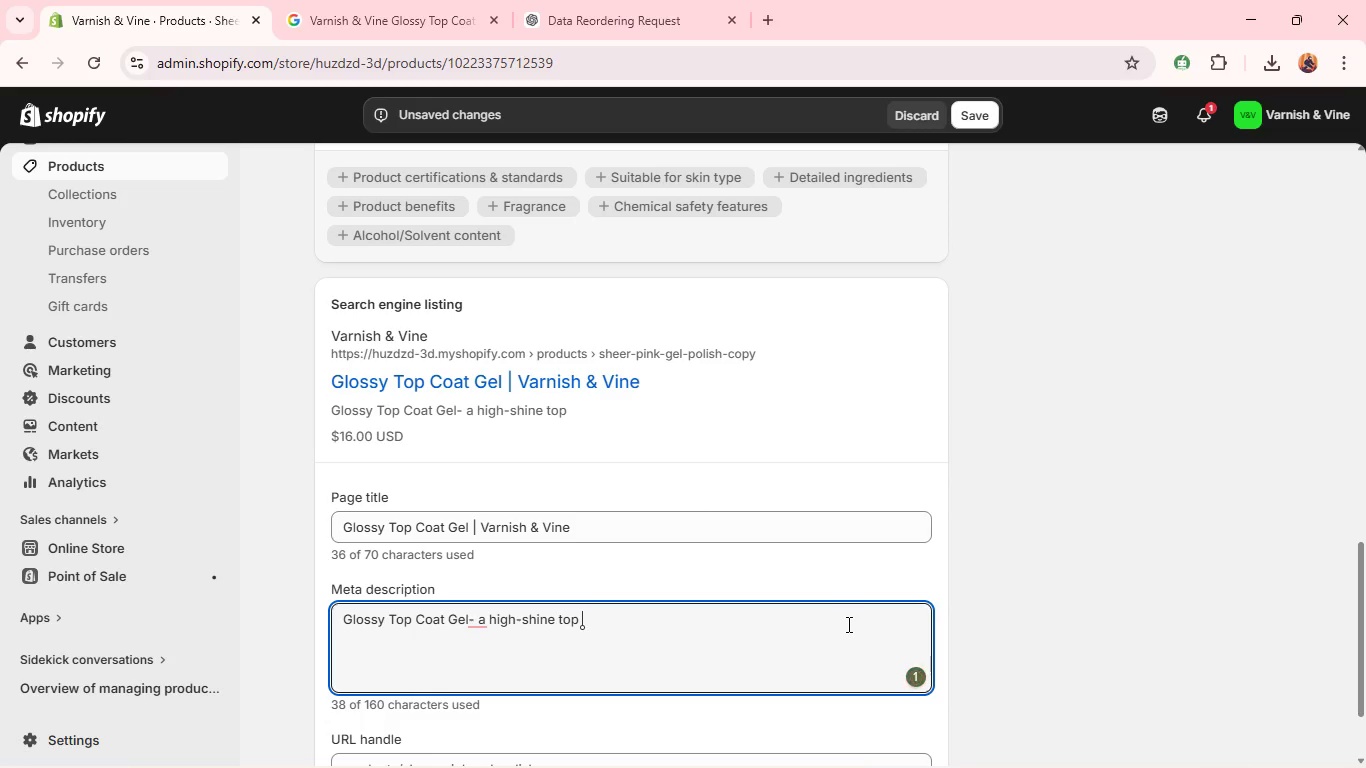 
type(coal)
key(Backspace)
type(t fir)
key(Backspace)
key(Backspace)
type(or long- lasting )
key(Backspace)
type(, )
 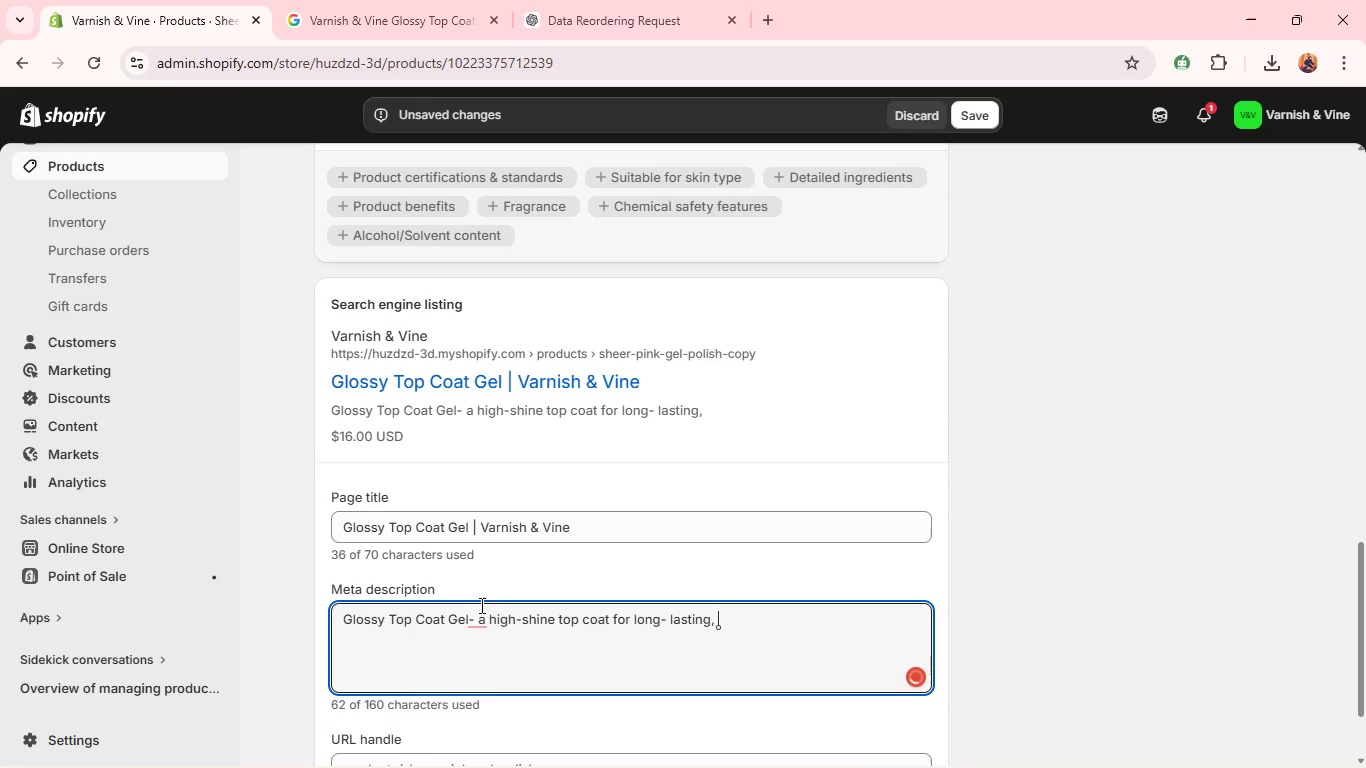 
left_click([478, 614])
 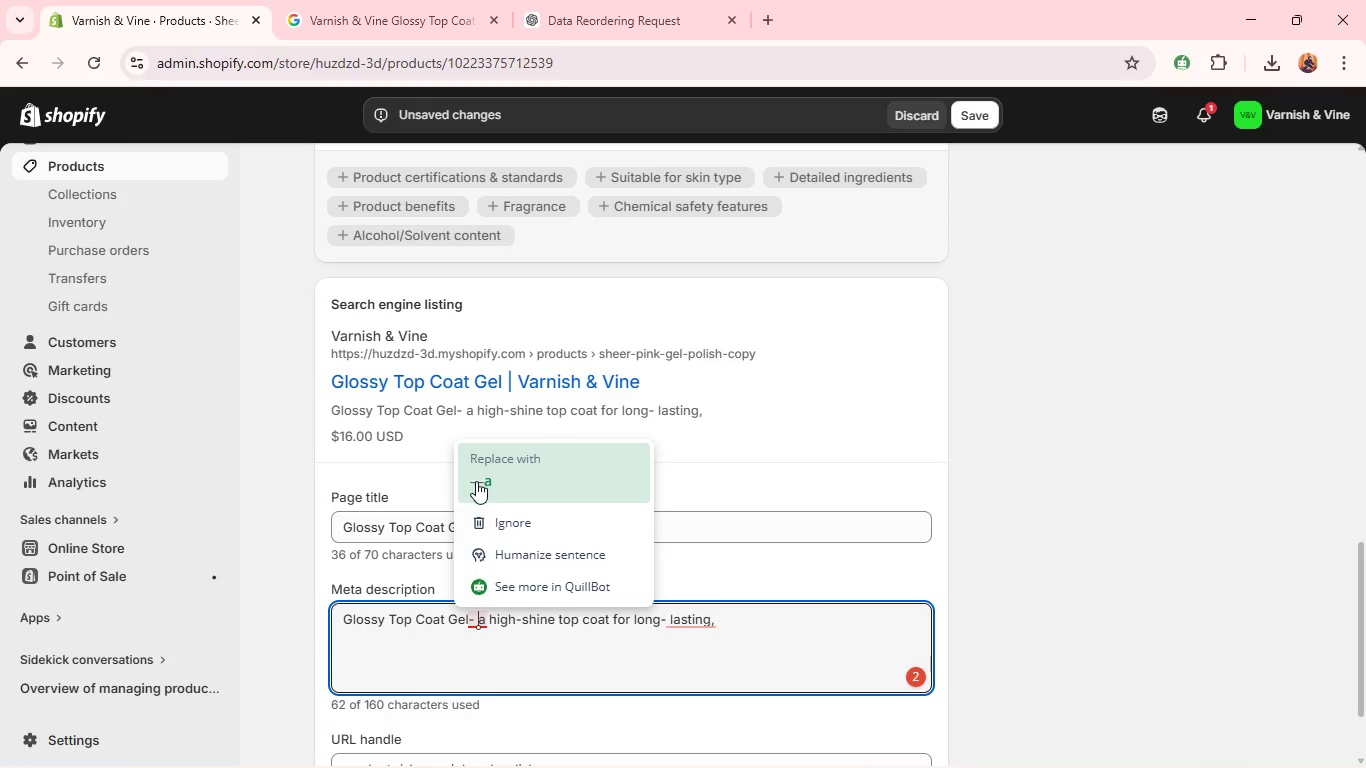 
left_click([476, 481])
 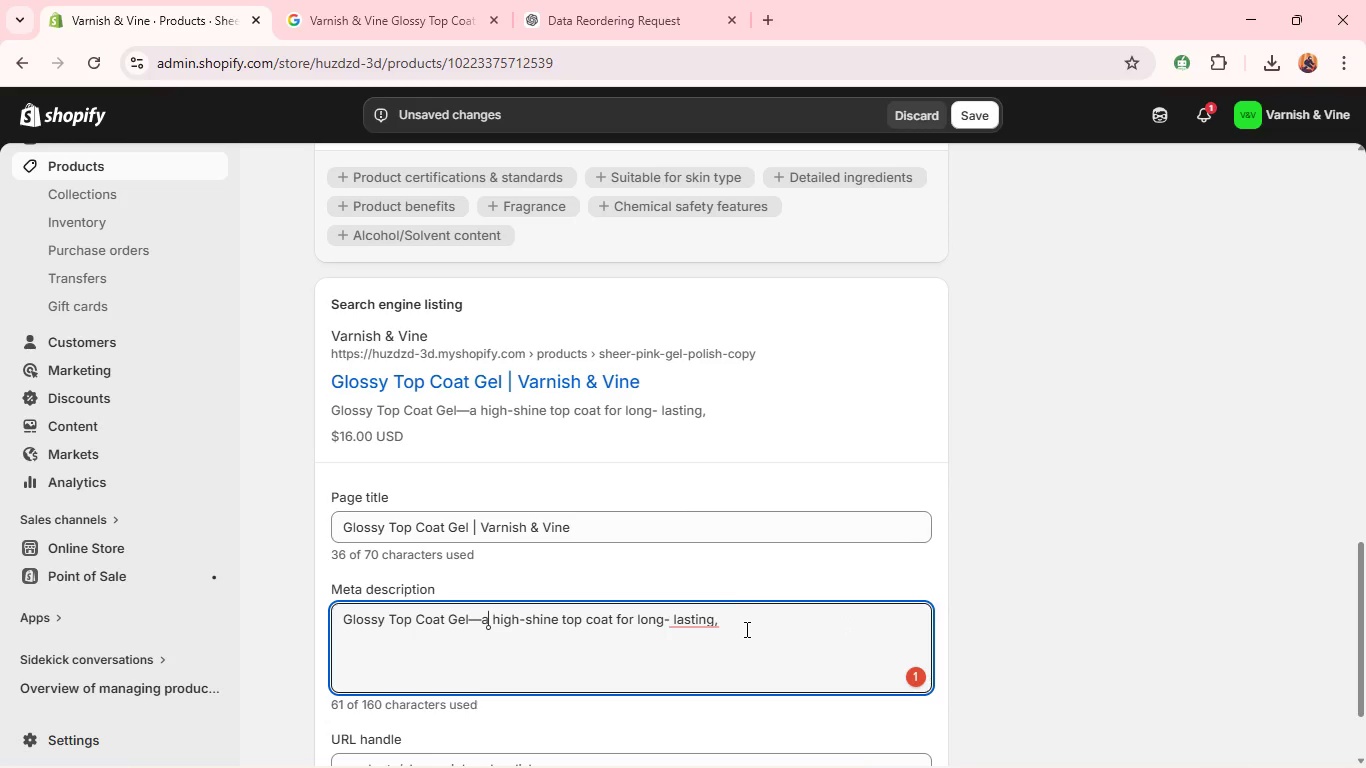 
left_click([743, 628])
 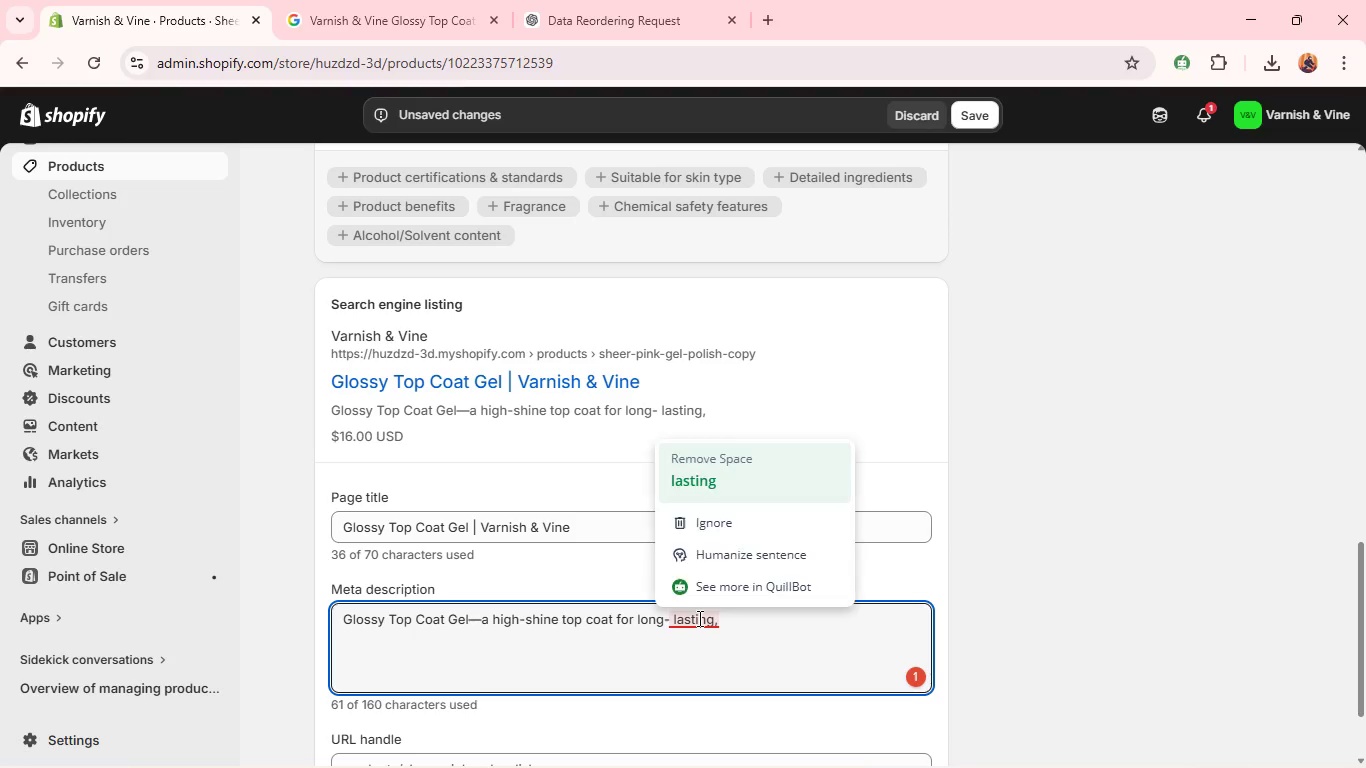 
left_click([698, 618])
 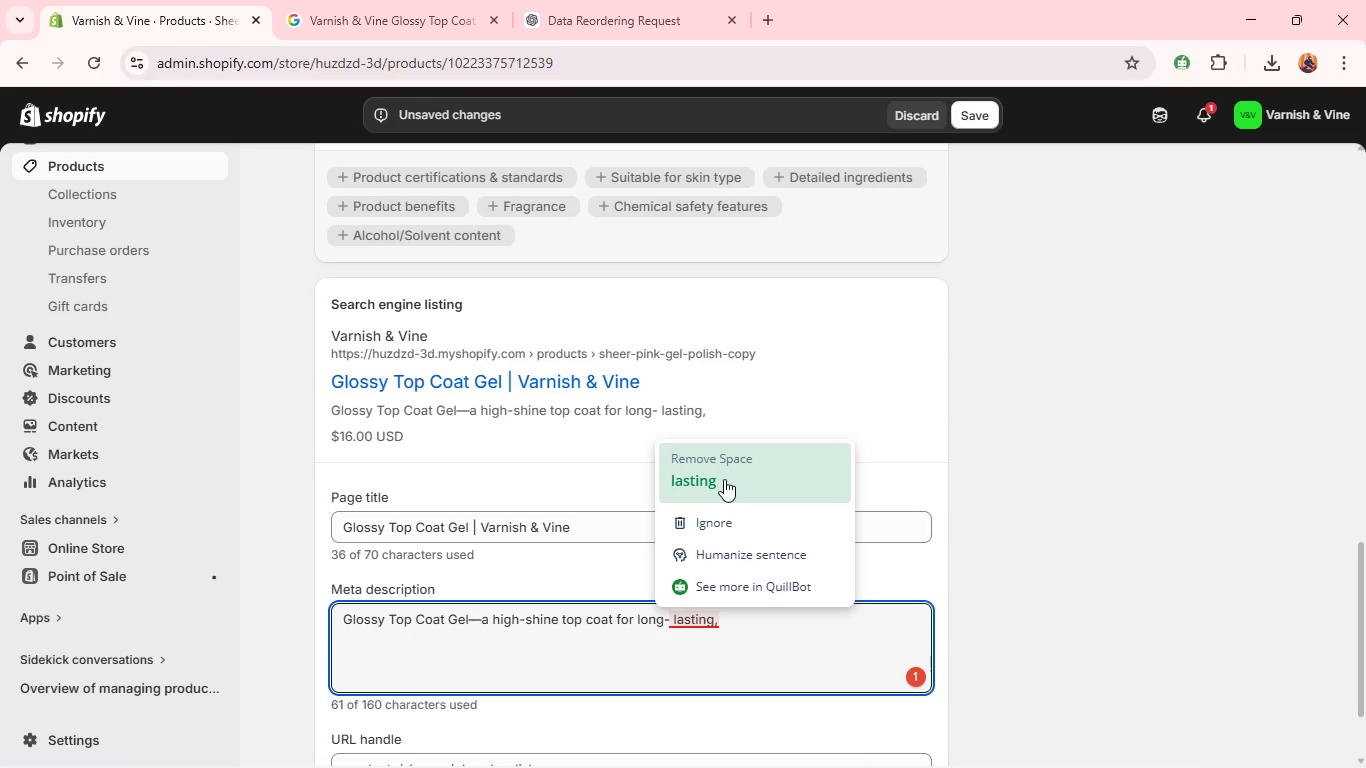 
left_click([724, 479])
 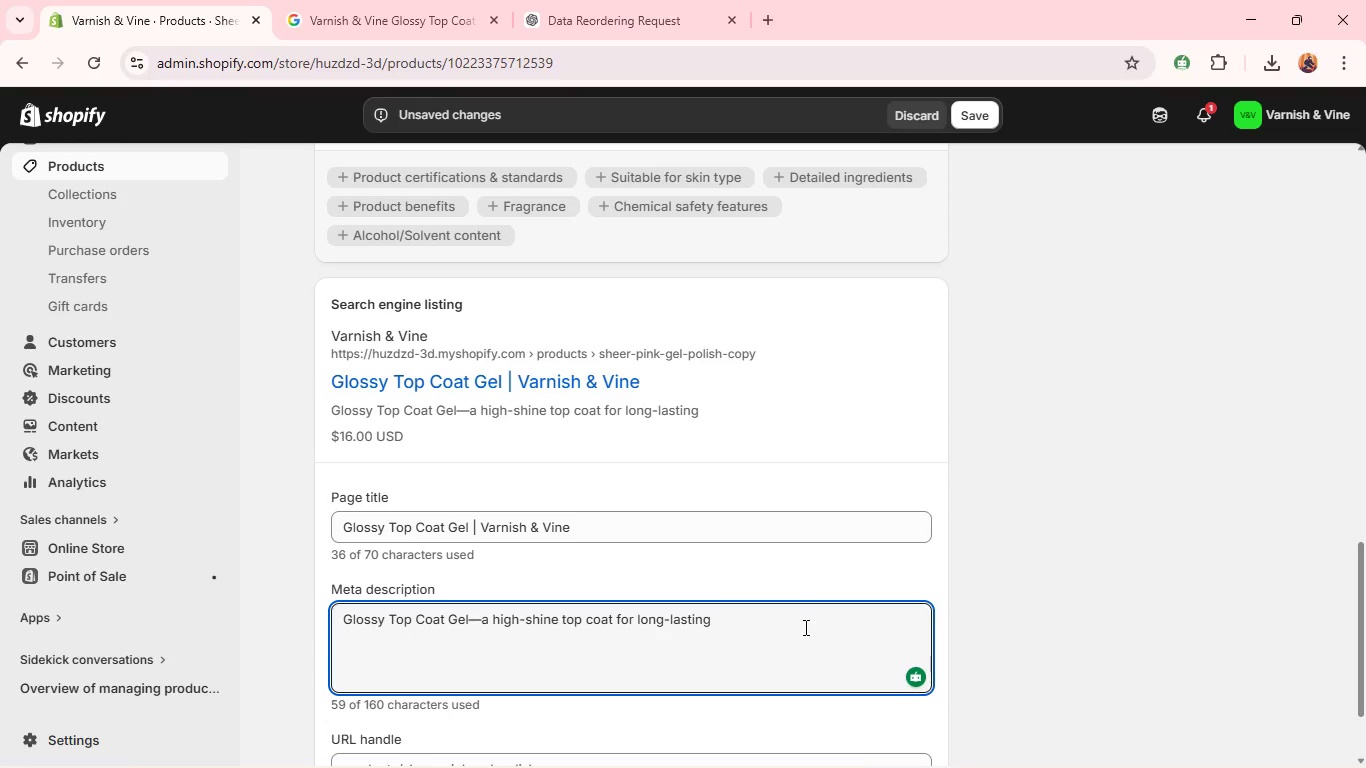 
wait(12.02)
 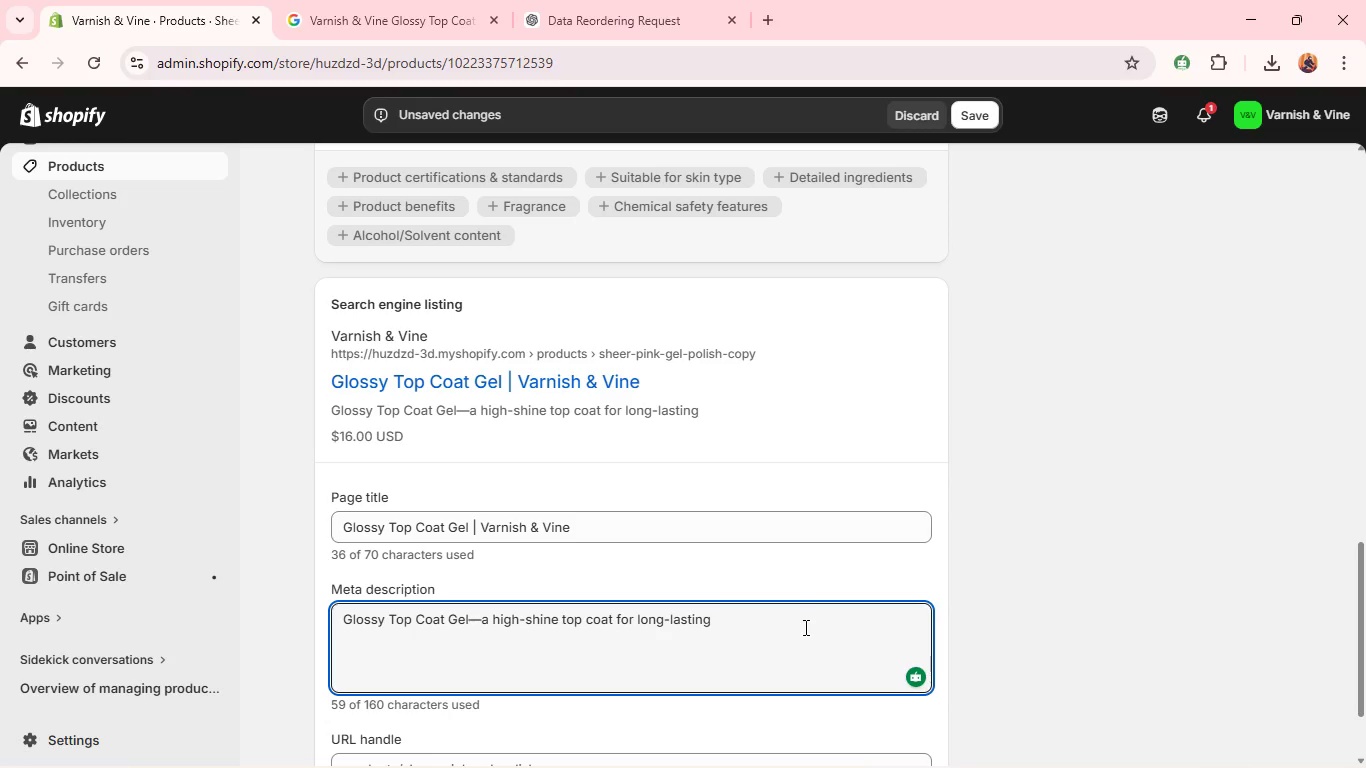 
left_click([883, 640])
 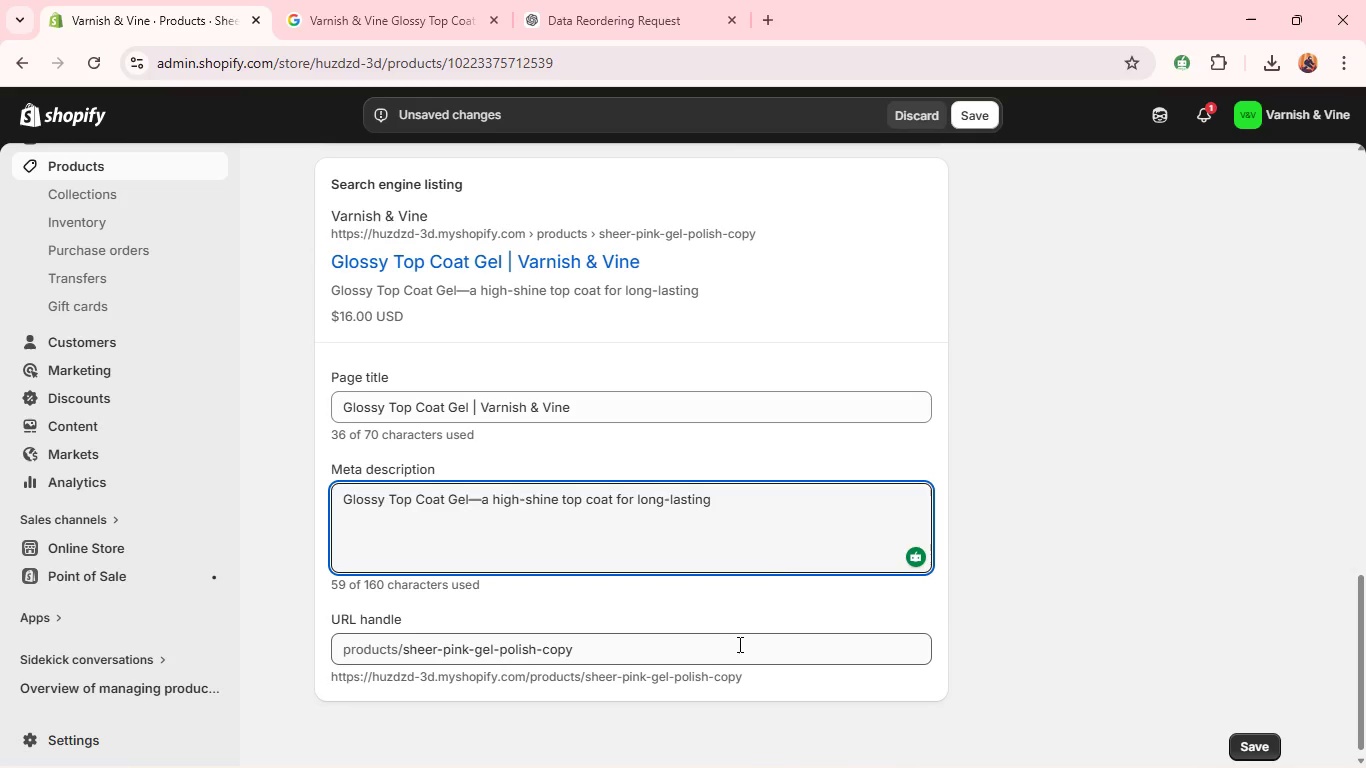 
double_click([736, 644])
 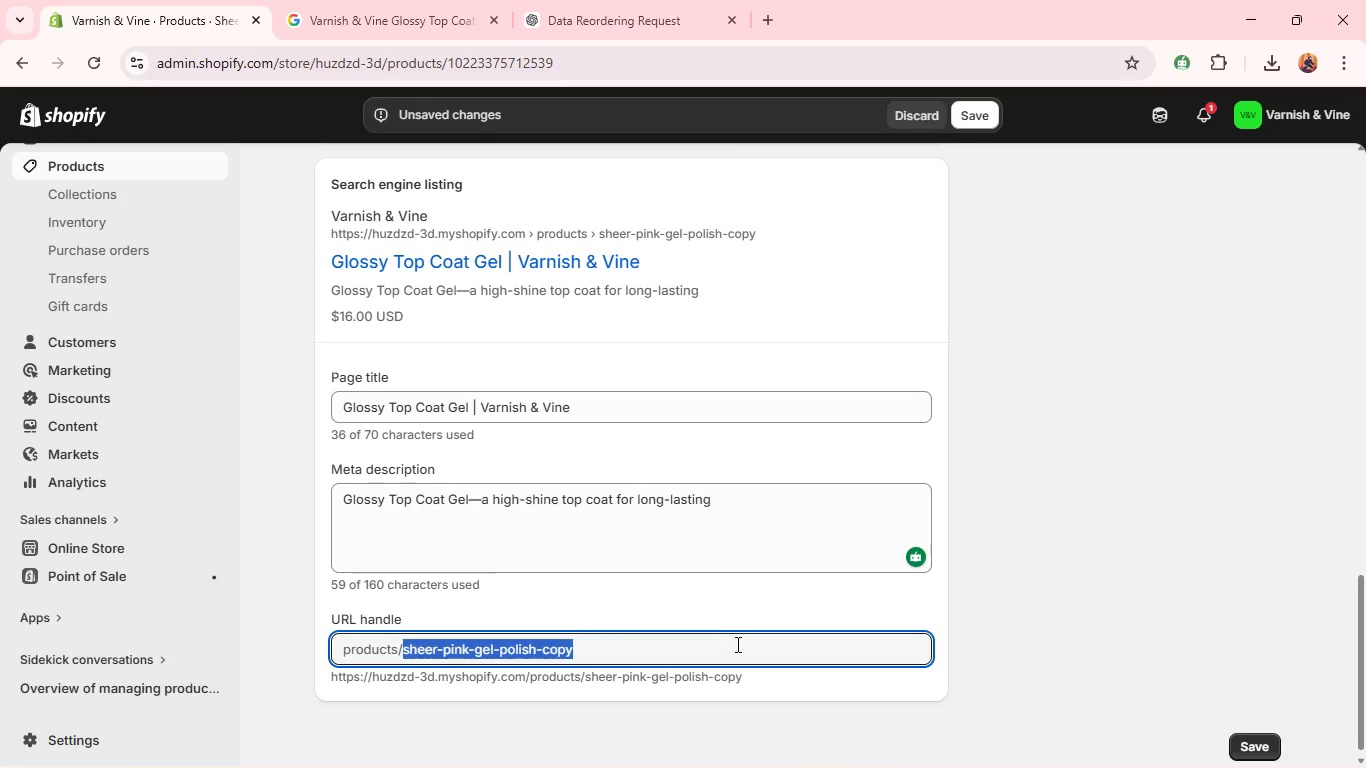 
triple_click([736, 644])
 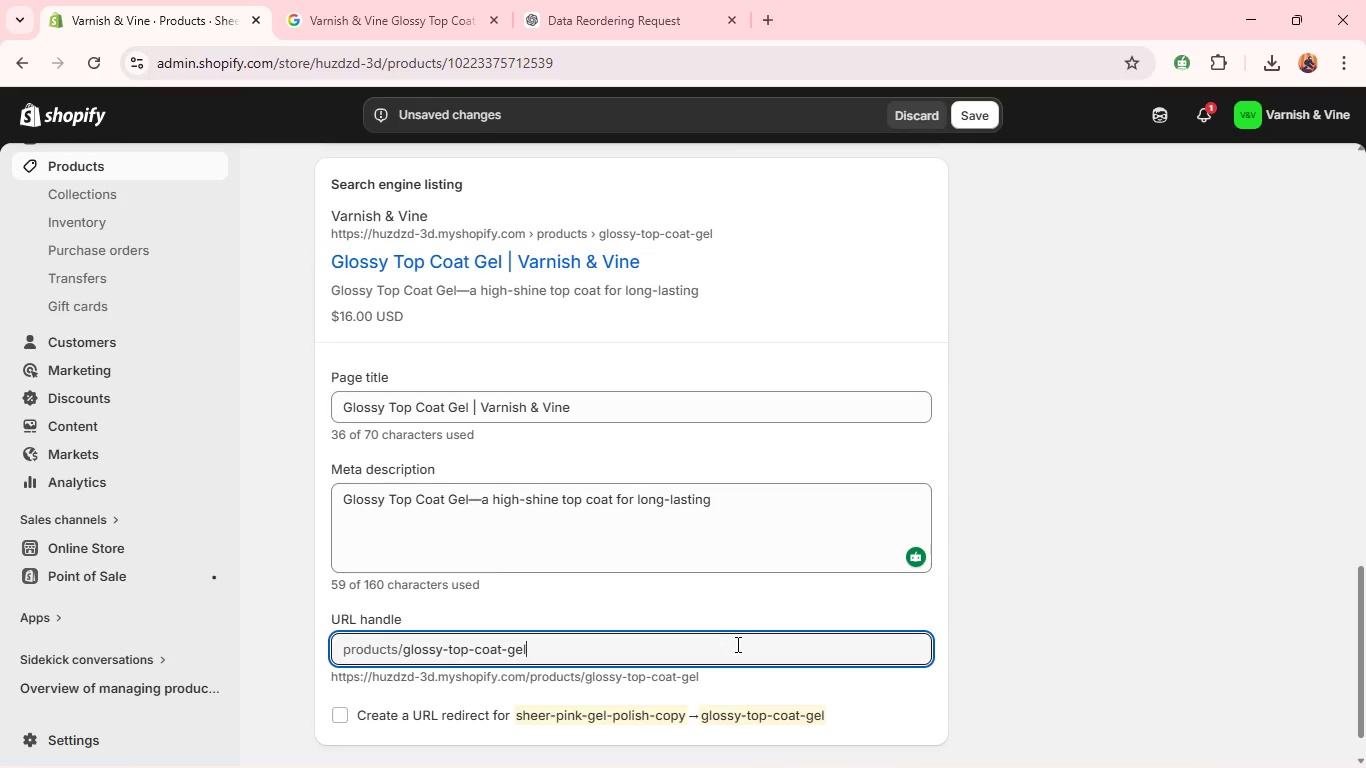 
key(Backspace)
 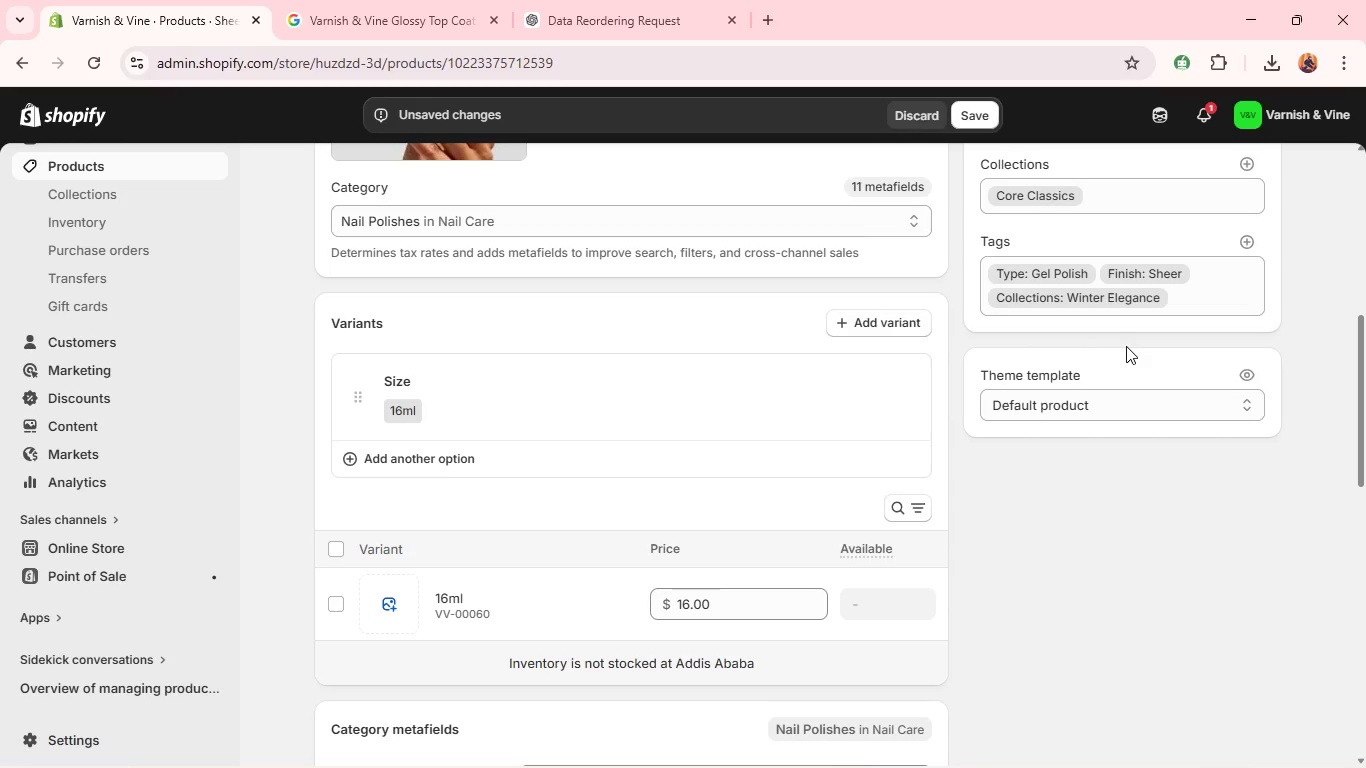 
wait(6.84)
 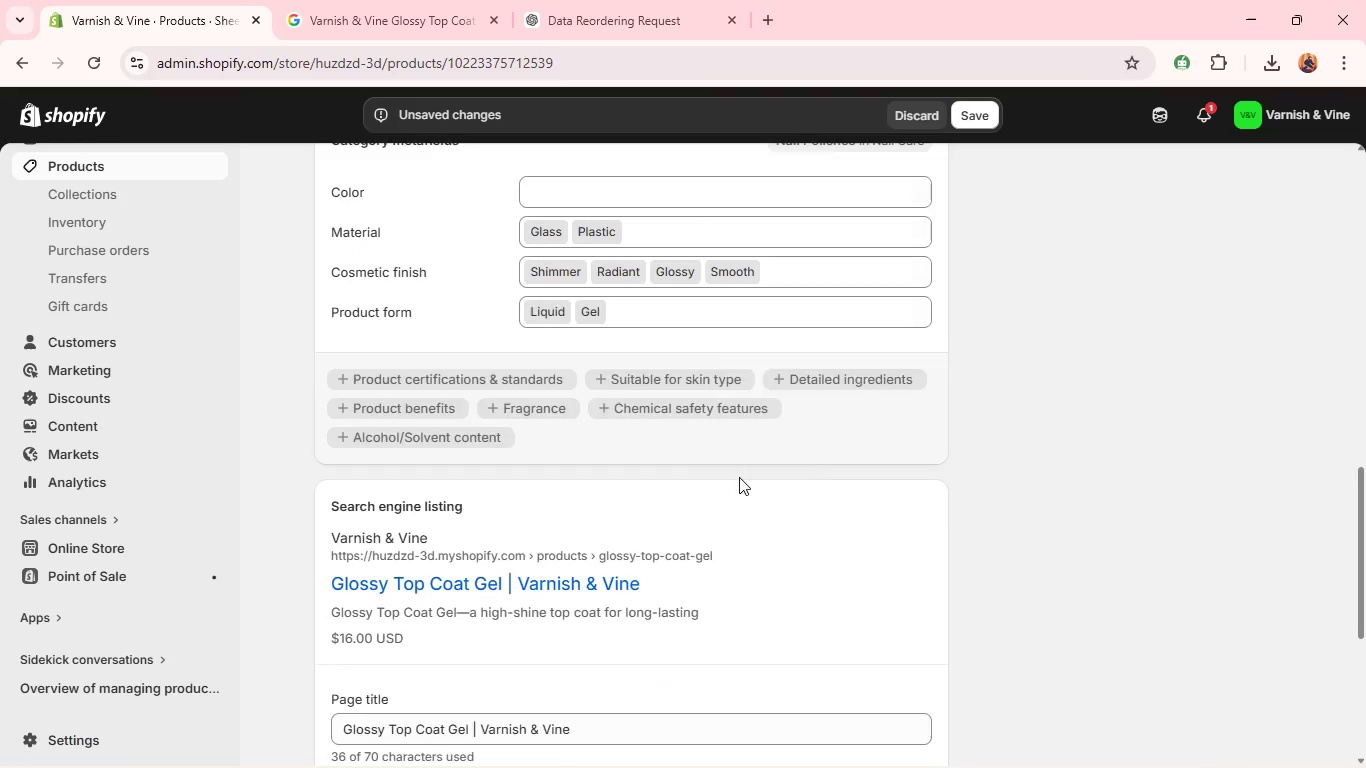 
left_click([1181, 269])
 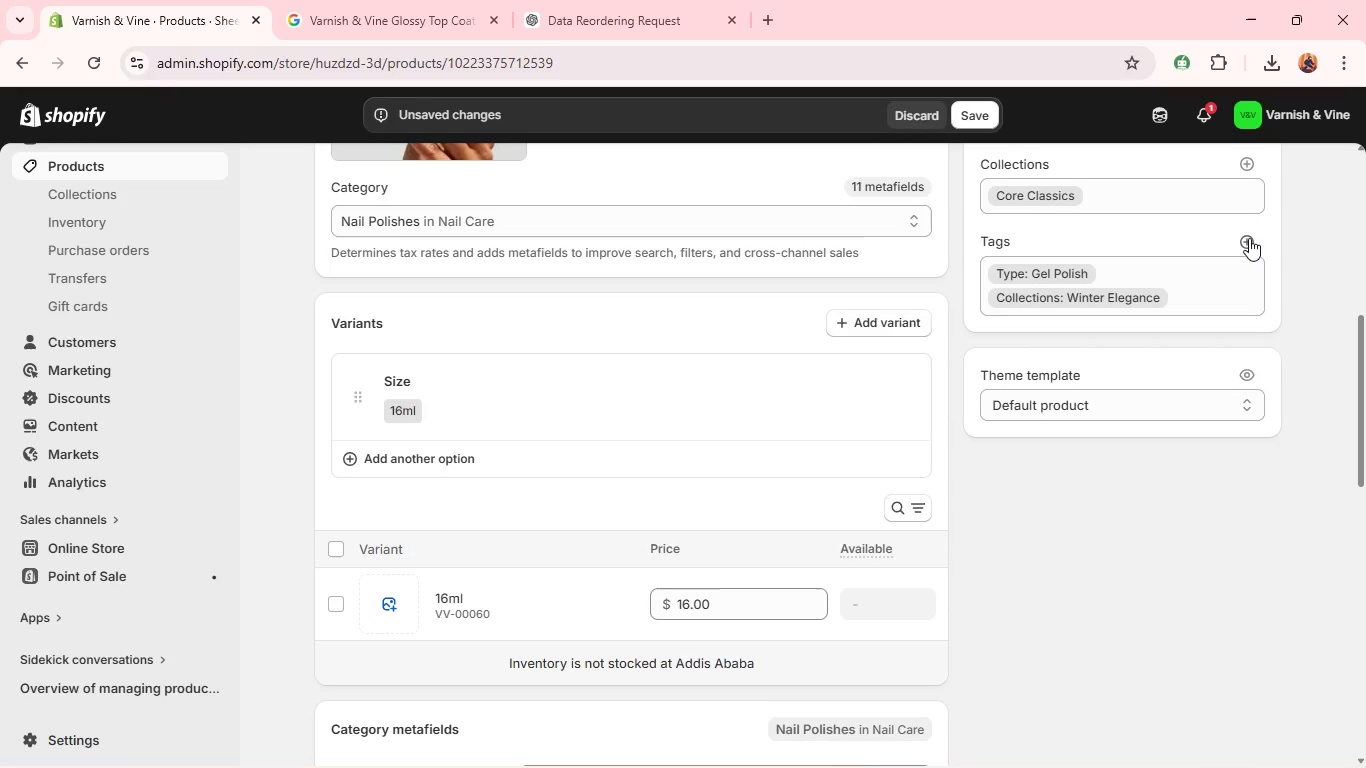 
left_click([1250, 237])
 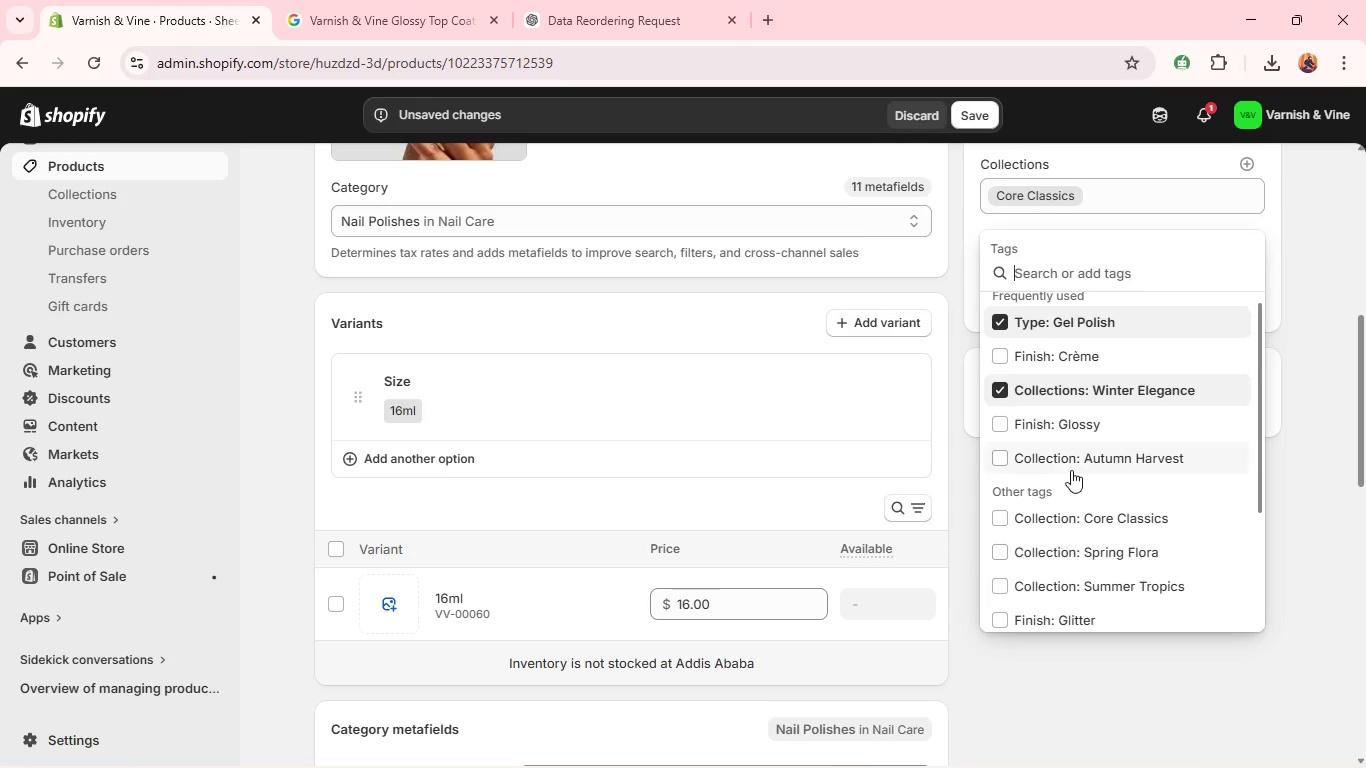 
left_click([1076, 431])
 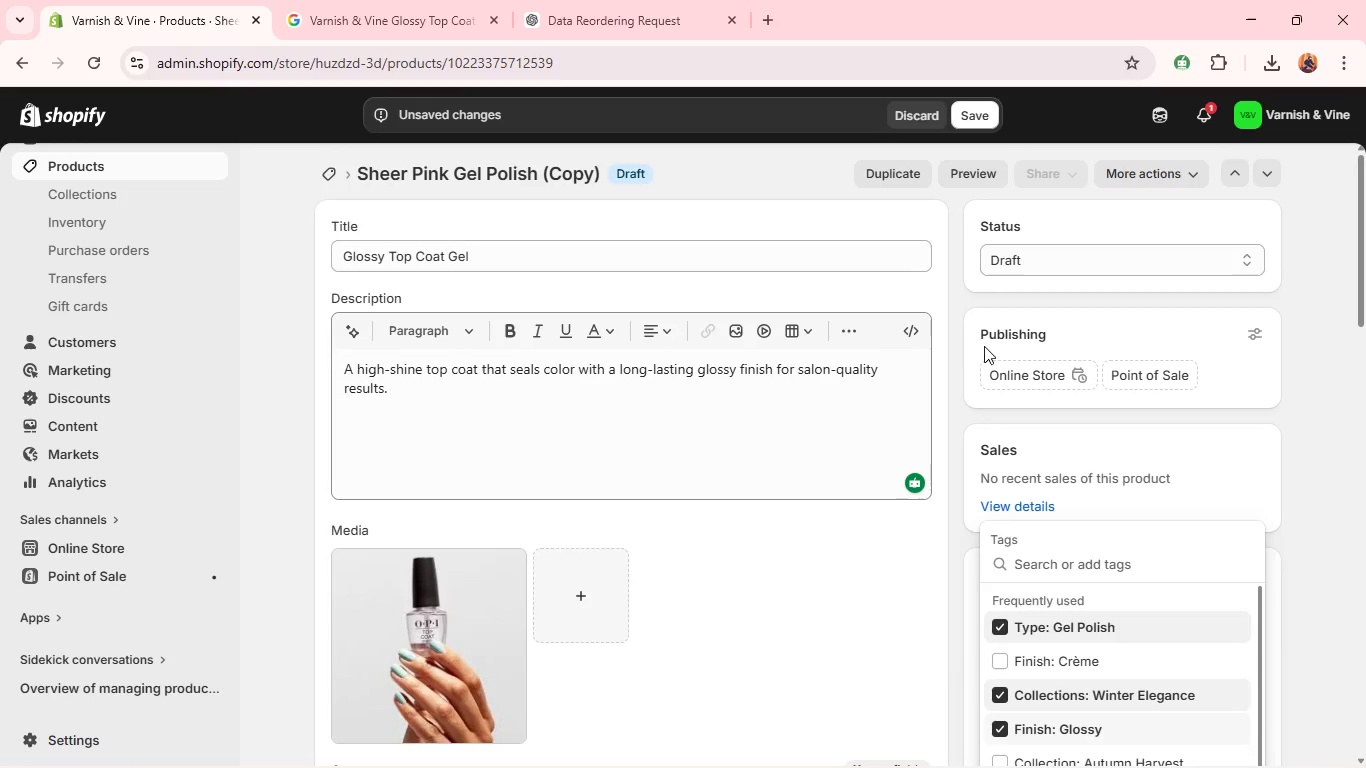 
left_click([1060, 262])
 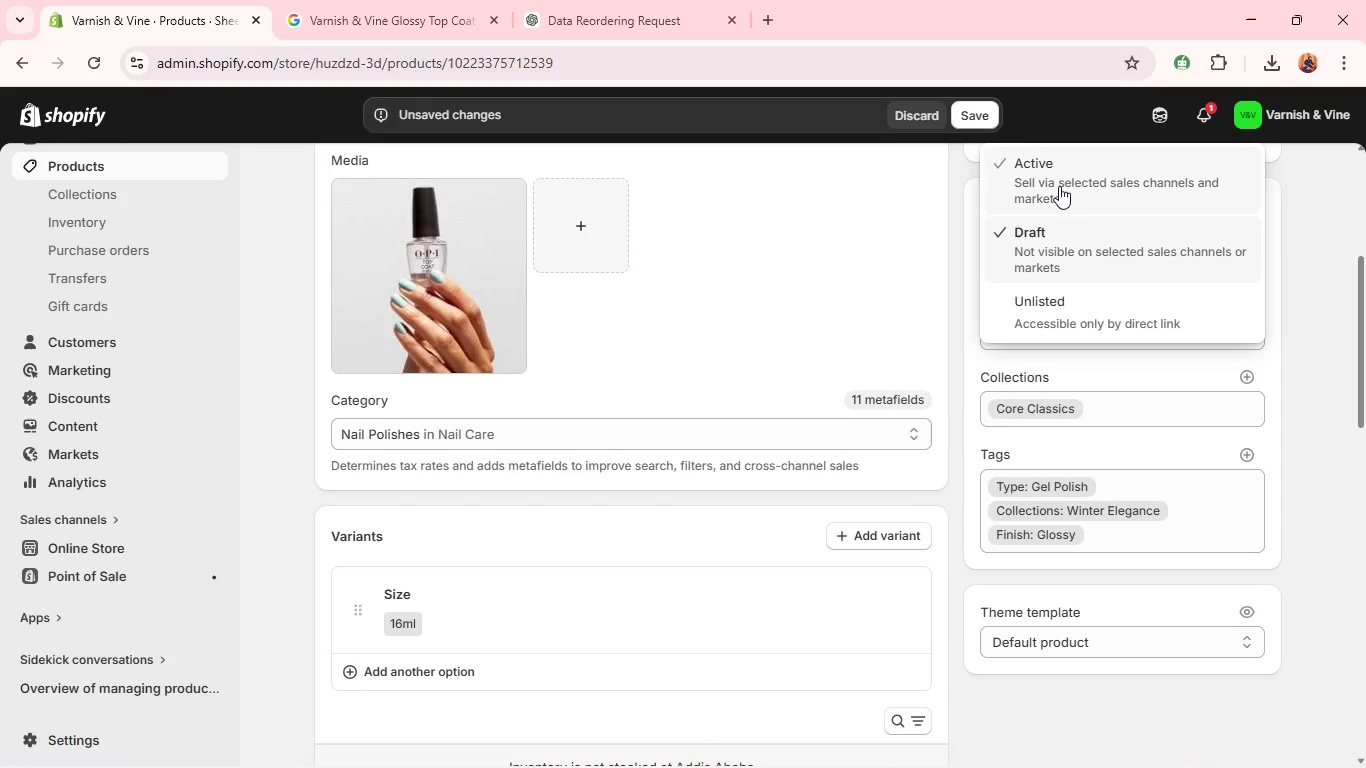 
left_click([1060, 181])
 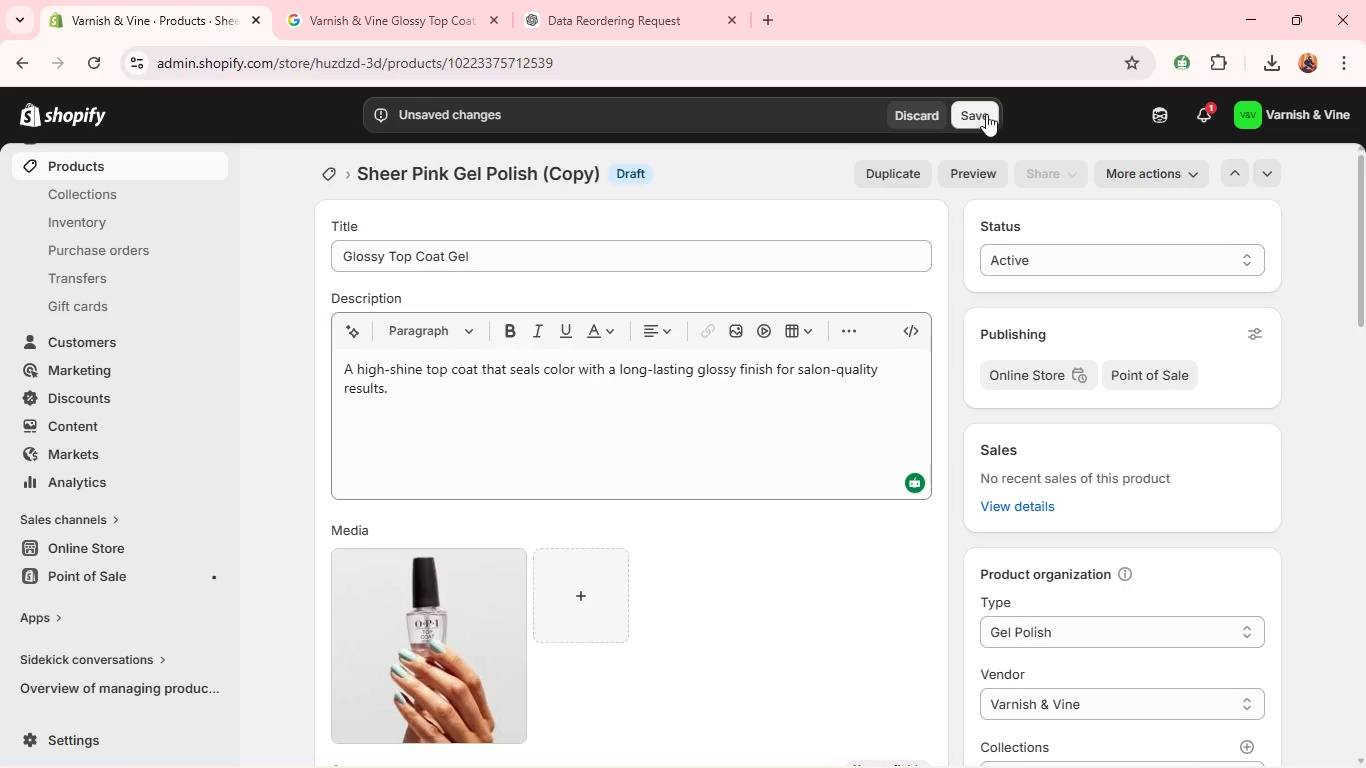 
left_click([983, 114])
 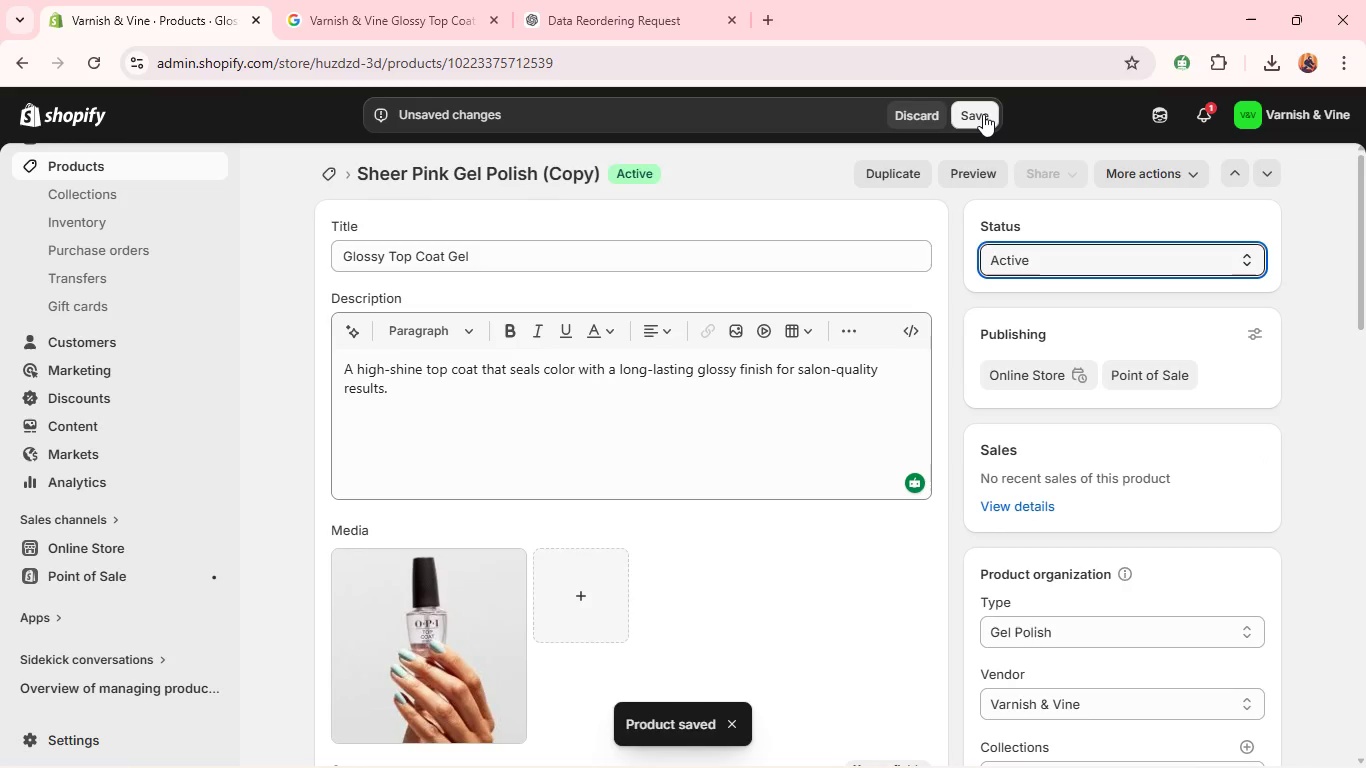 
wait(7.17)
 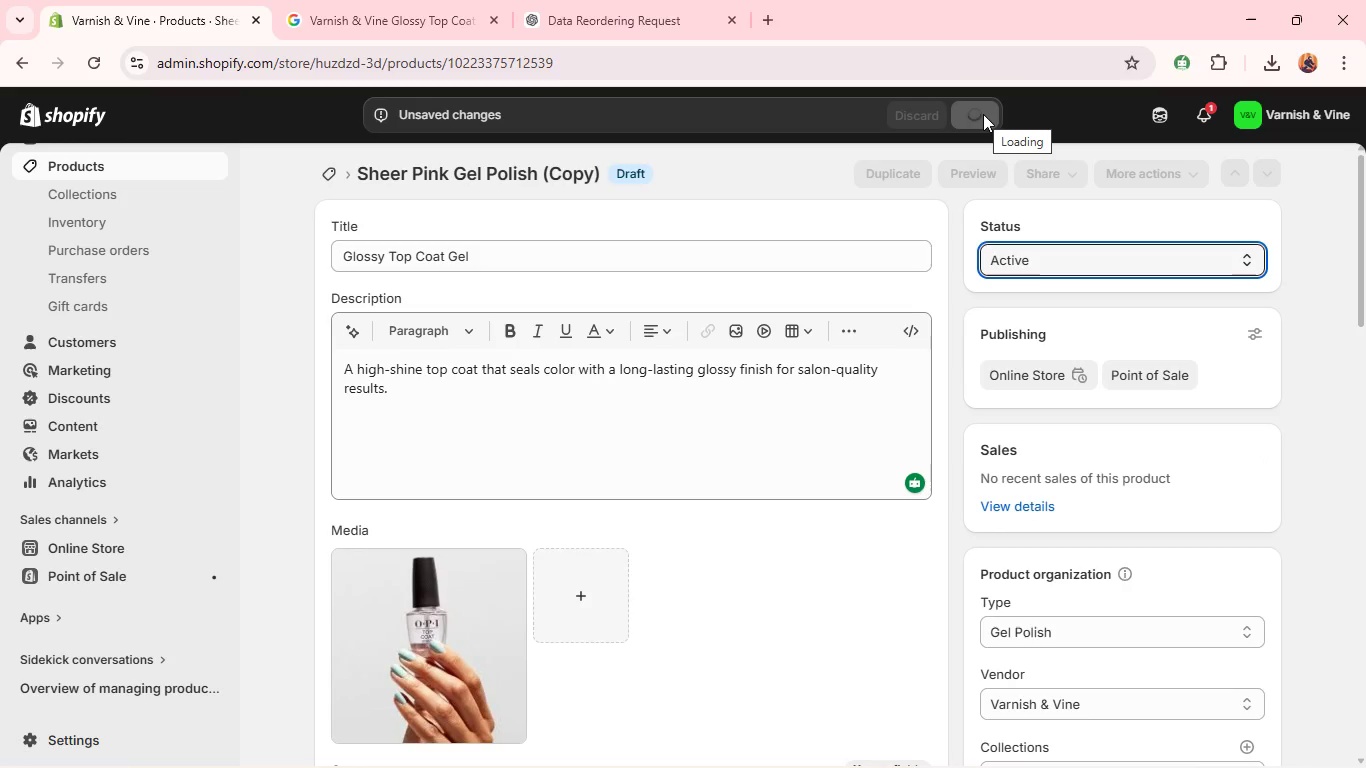 
left_click([910, 168])
 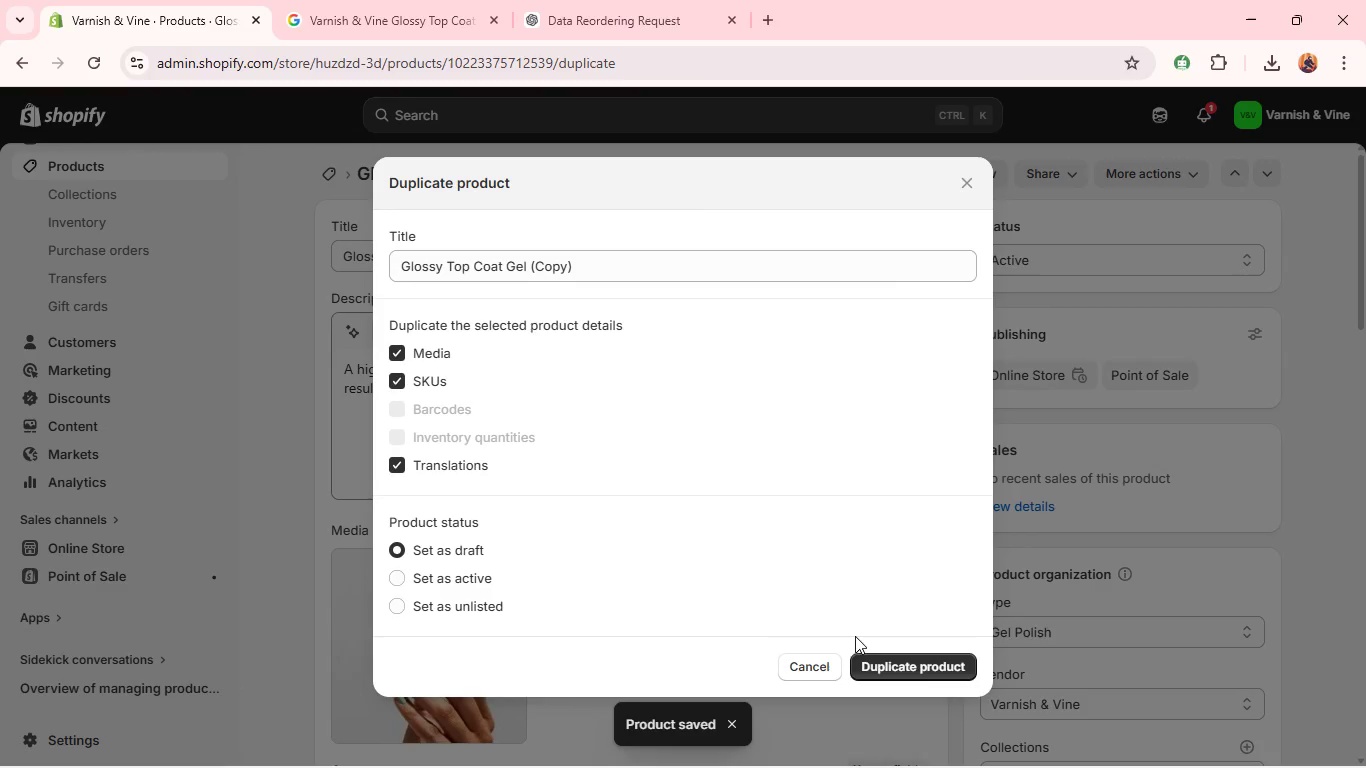 
left_click([895, 670])
 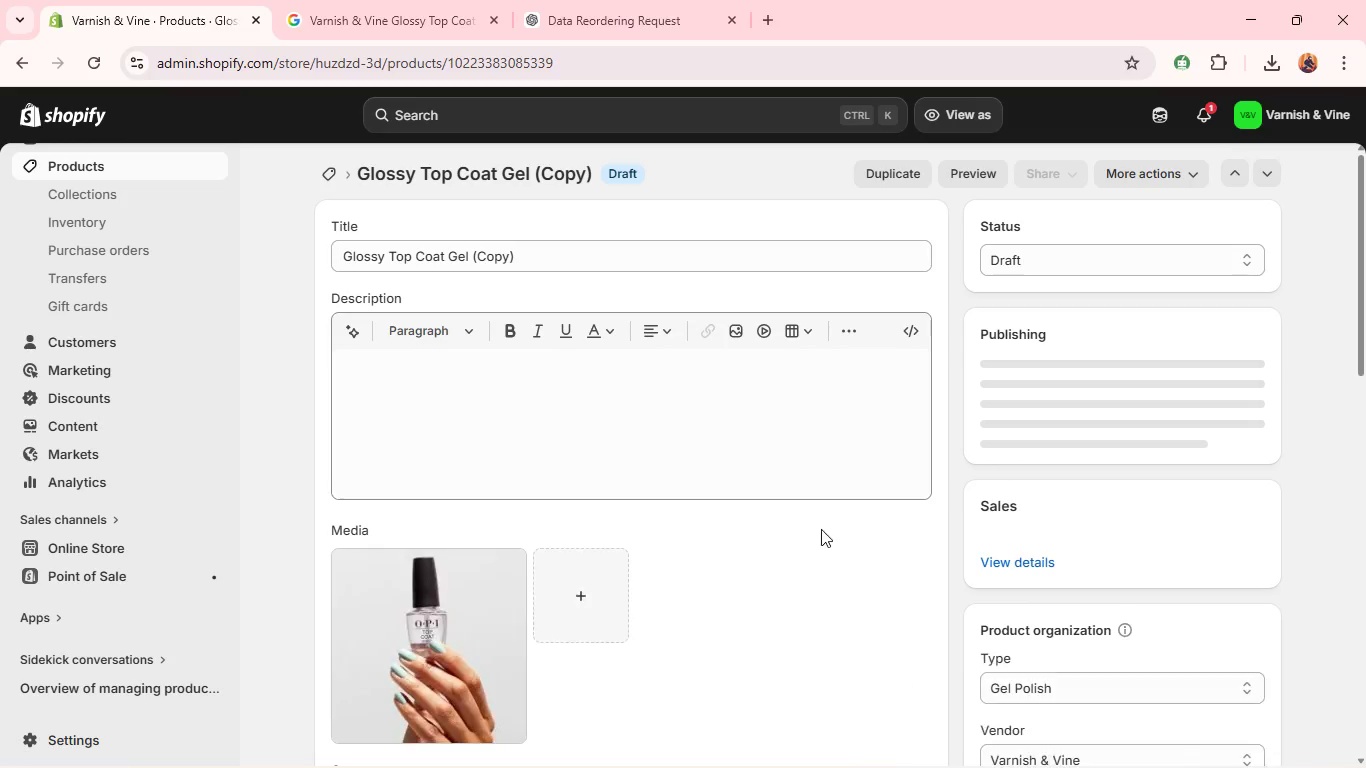 
wait(5.98)
 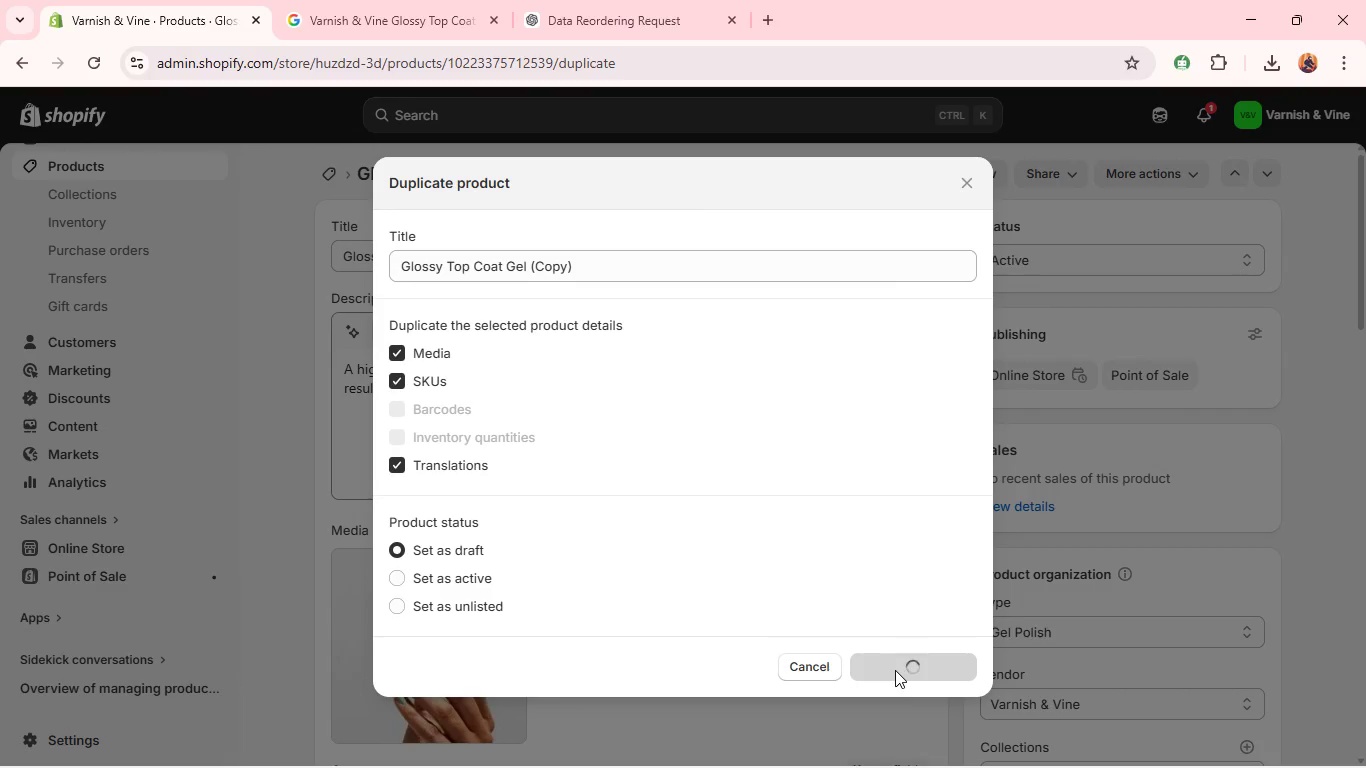 
double_click([804, 265])
 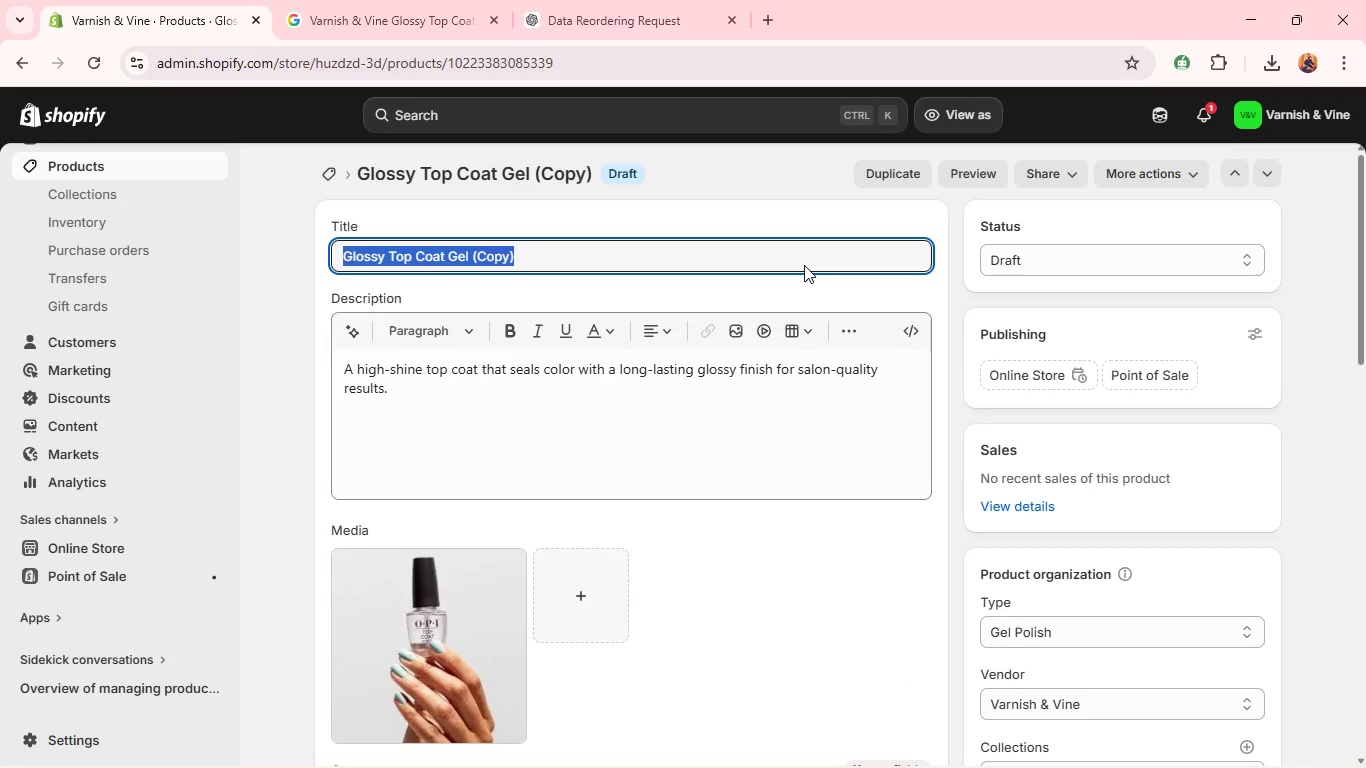 
triple_click([804, 265])
 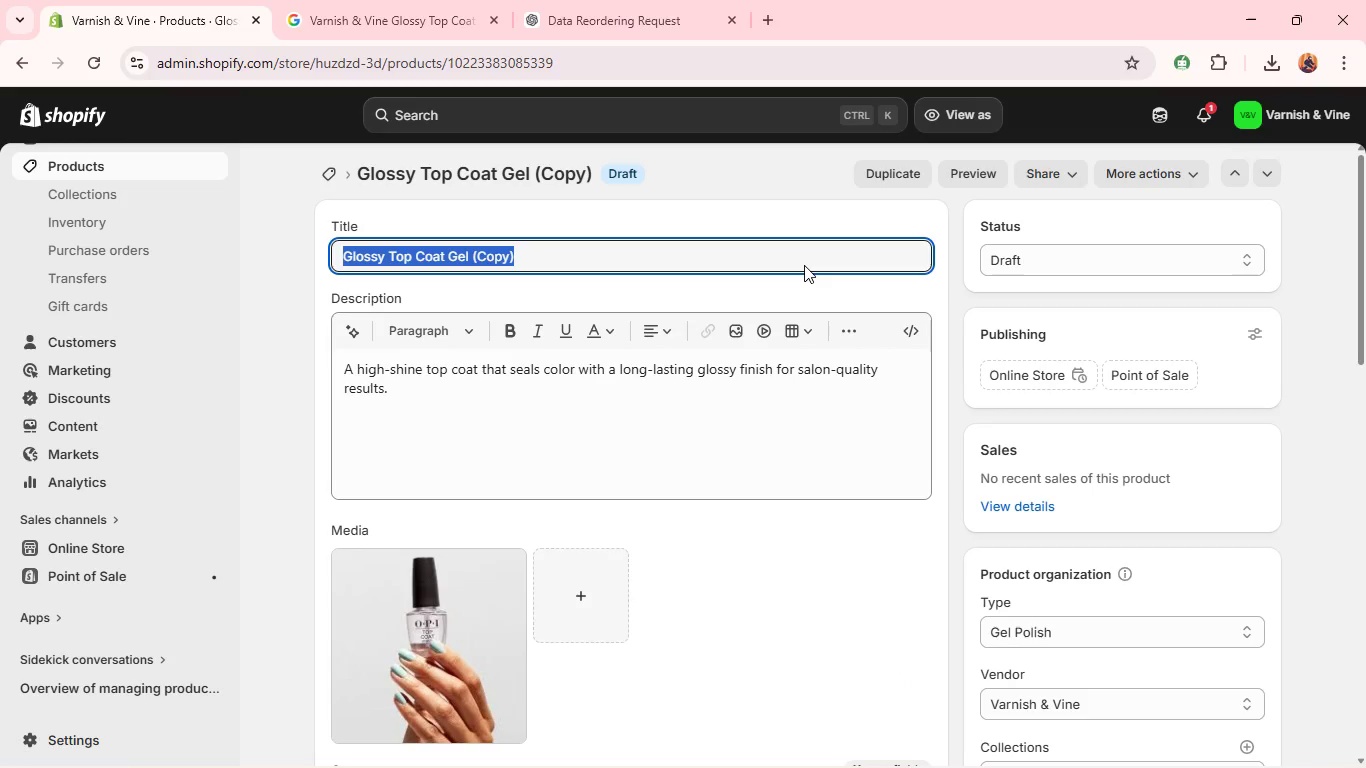 
key(Backspace)
 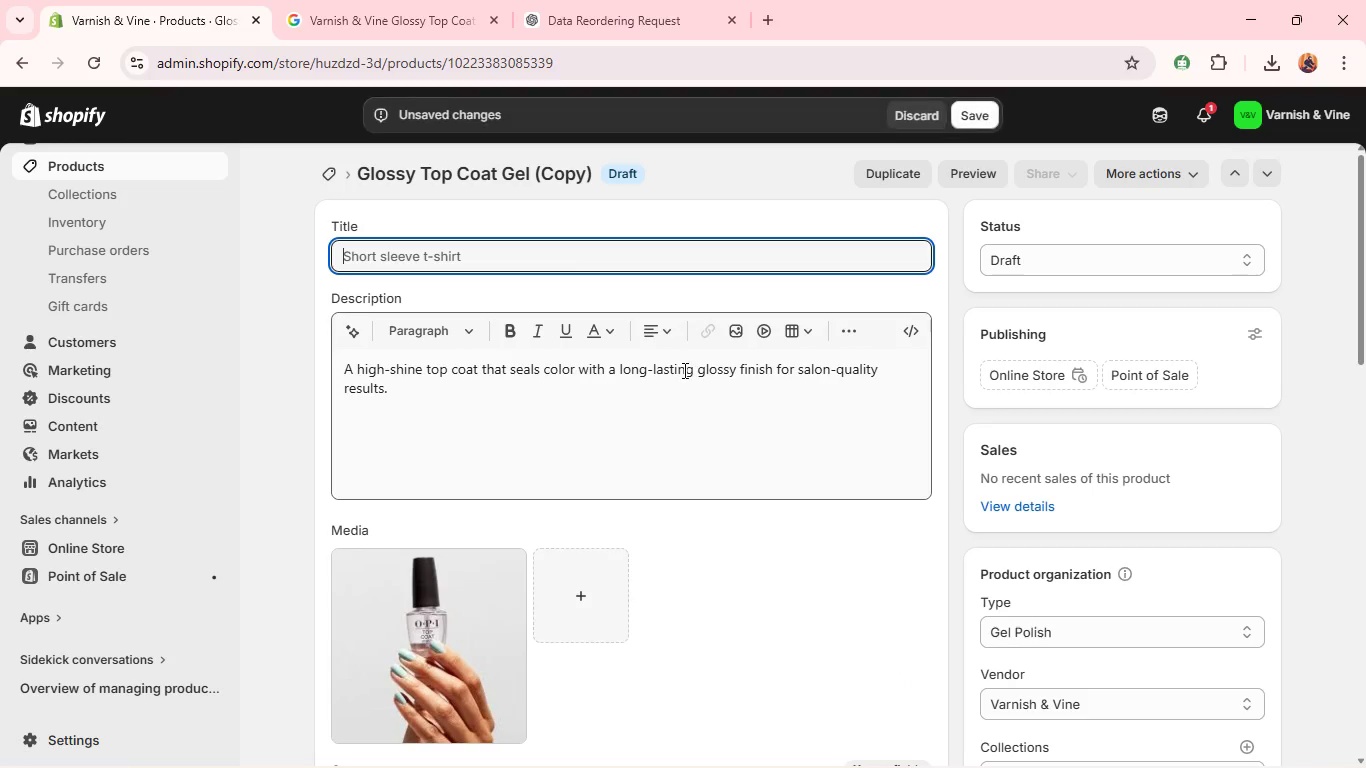 
left_click([682, 370])
 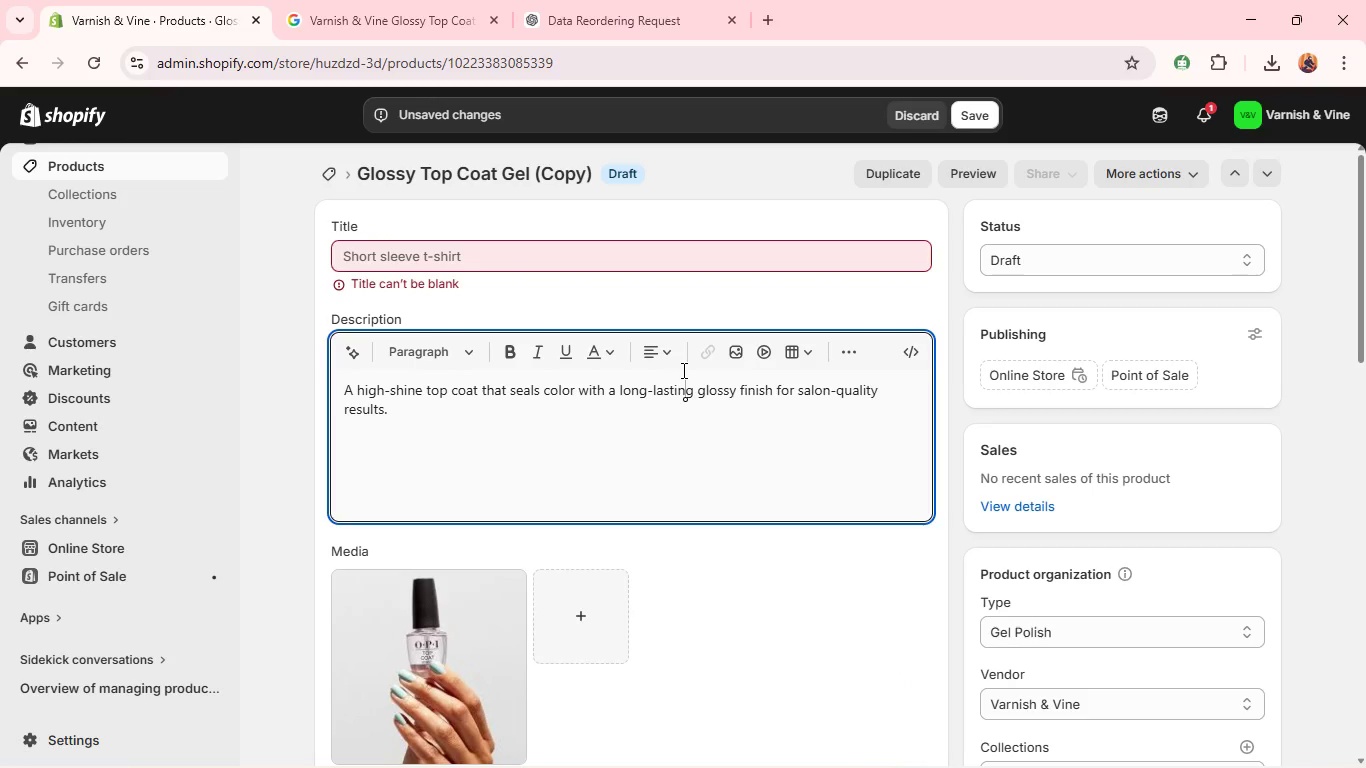 
key(Control+A)
 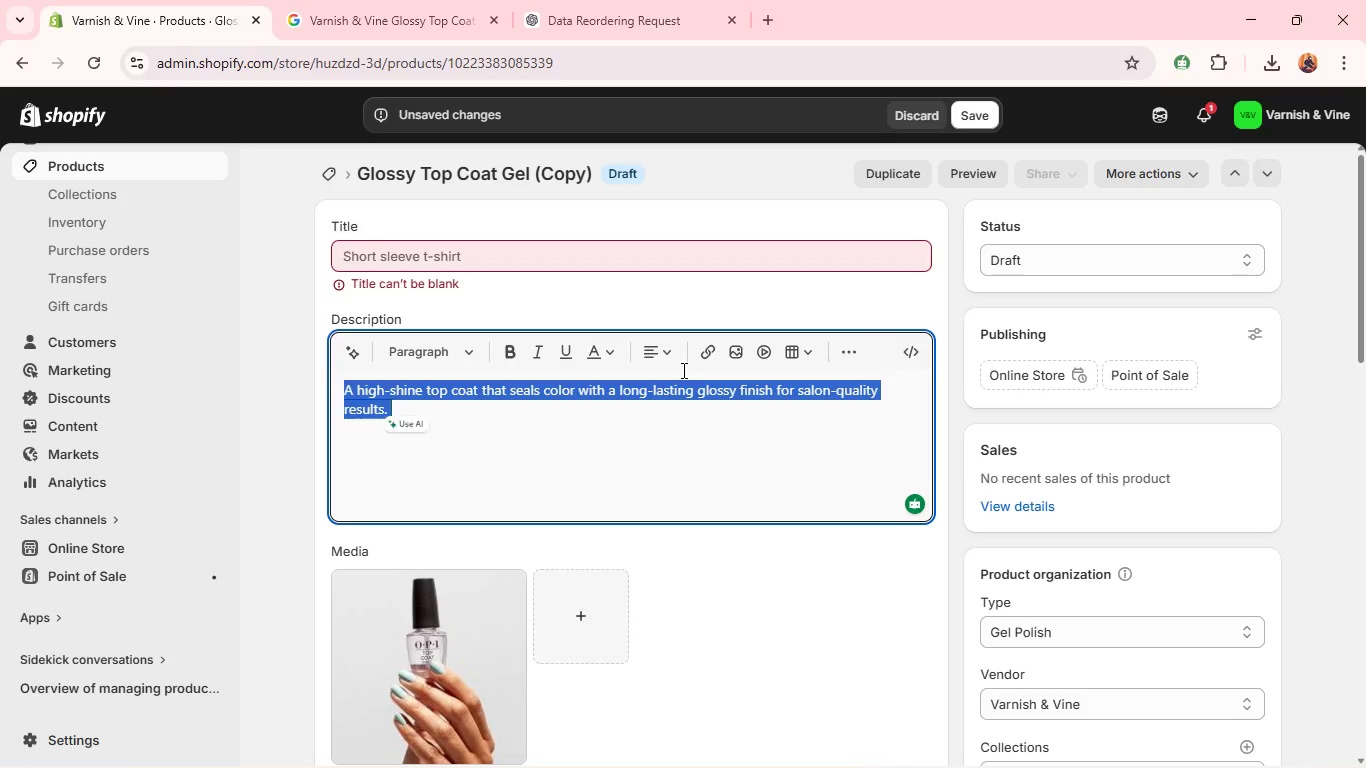 
key(Backspace)
 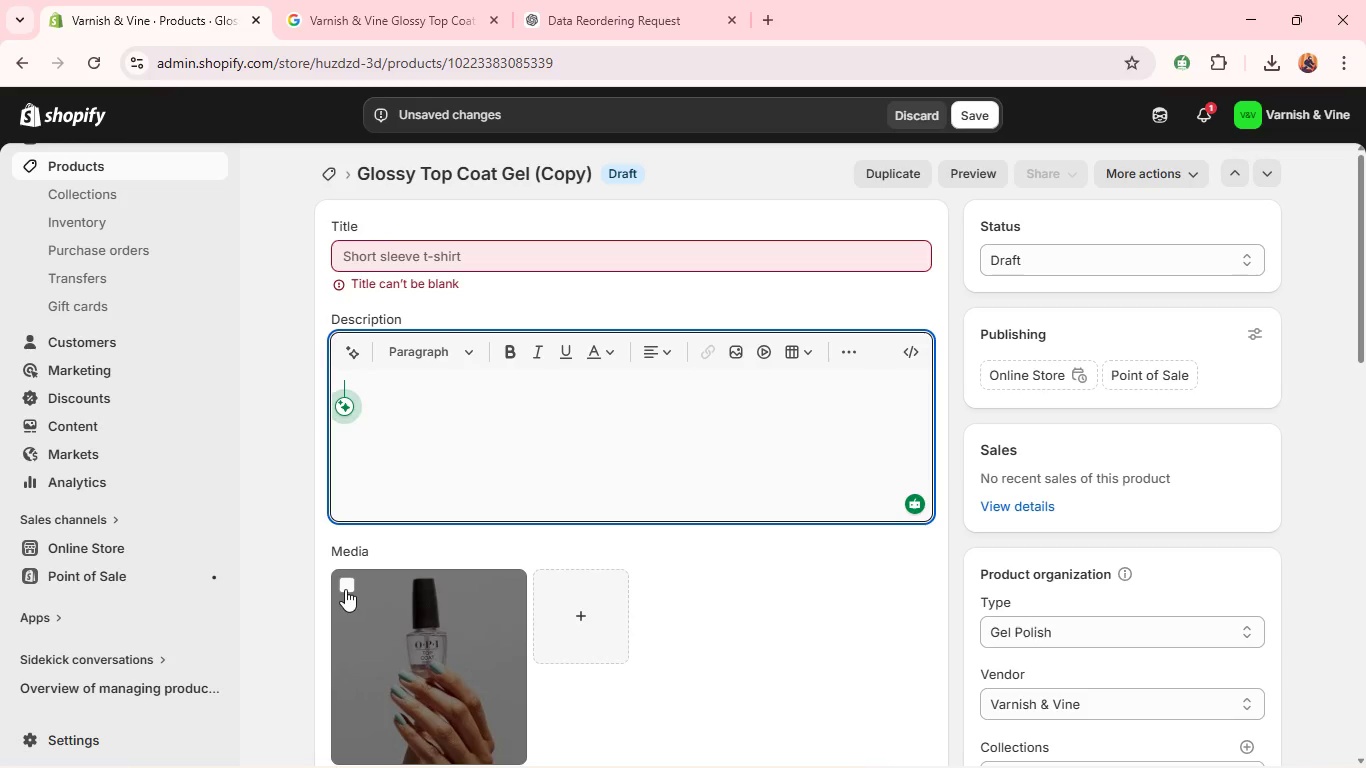 
left_click([345, 586])
 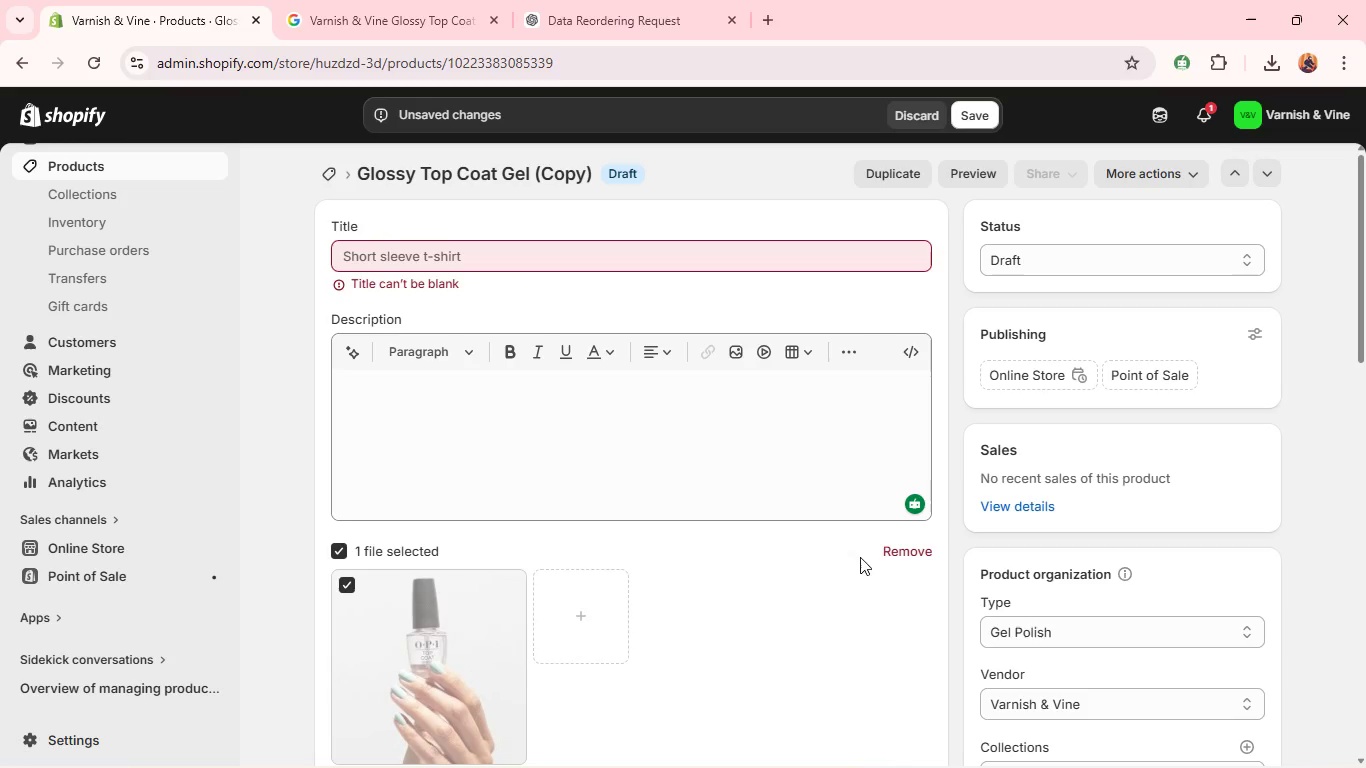 
left_click([869, 555])
 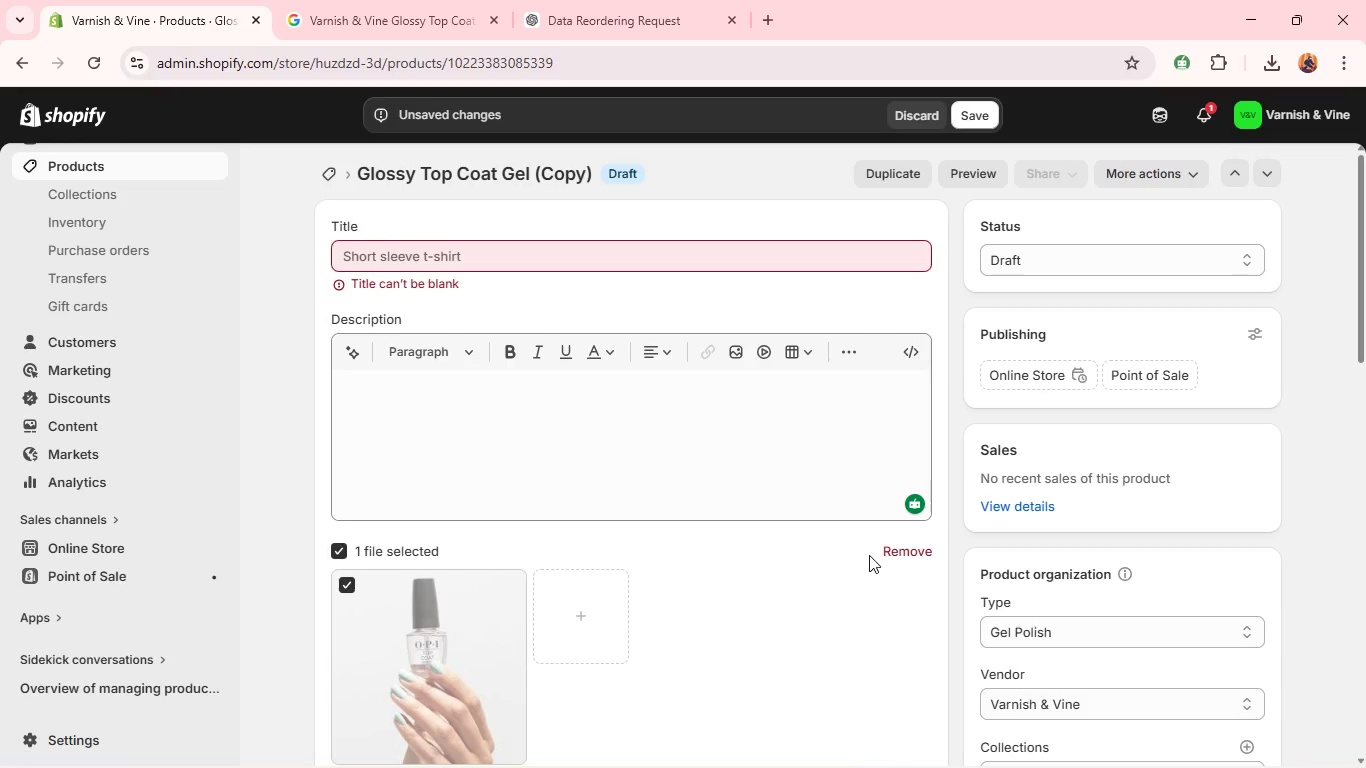 
left_click([921, 551])
 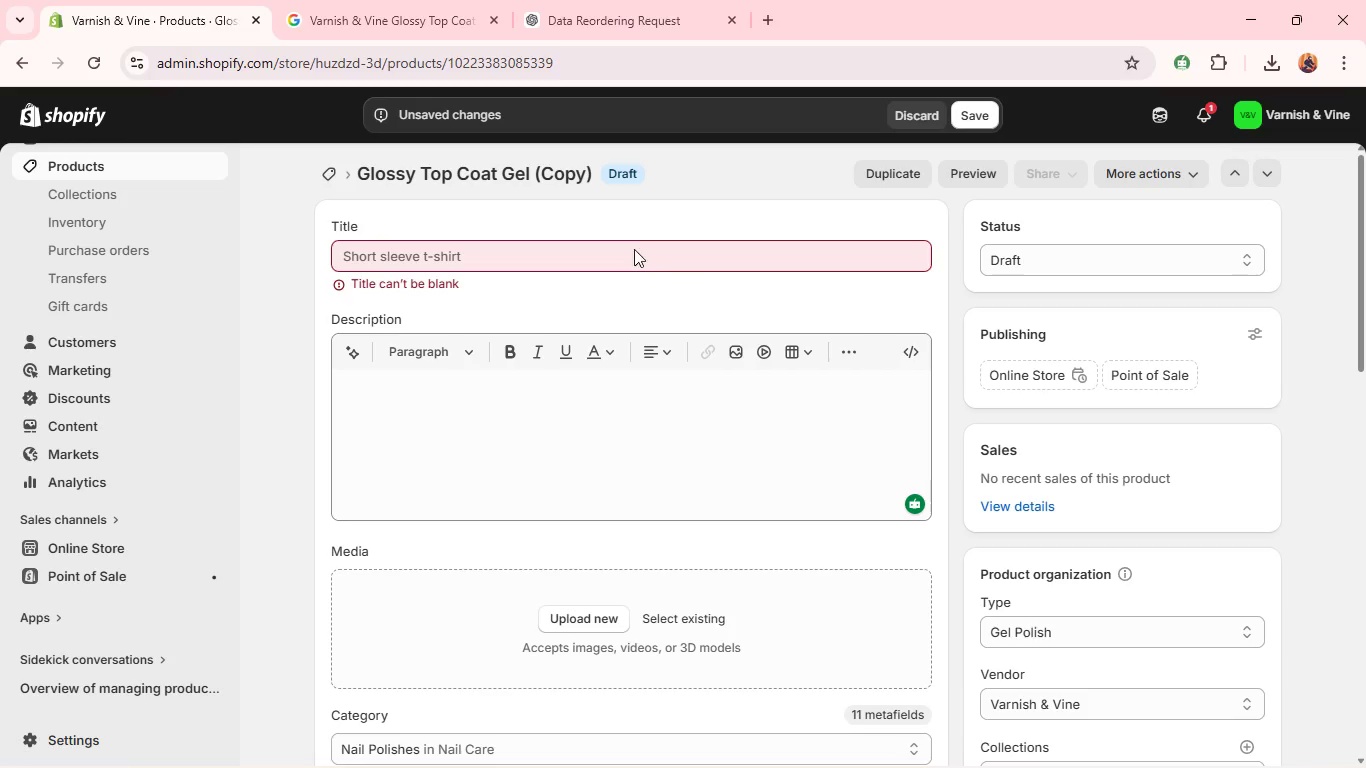 
left_click([632, 247])
 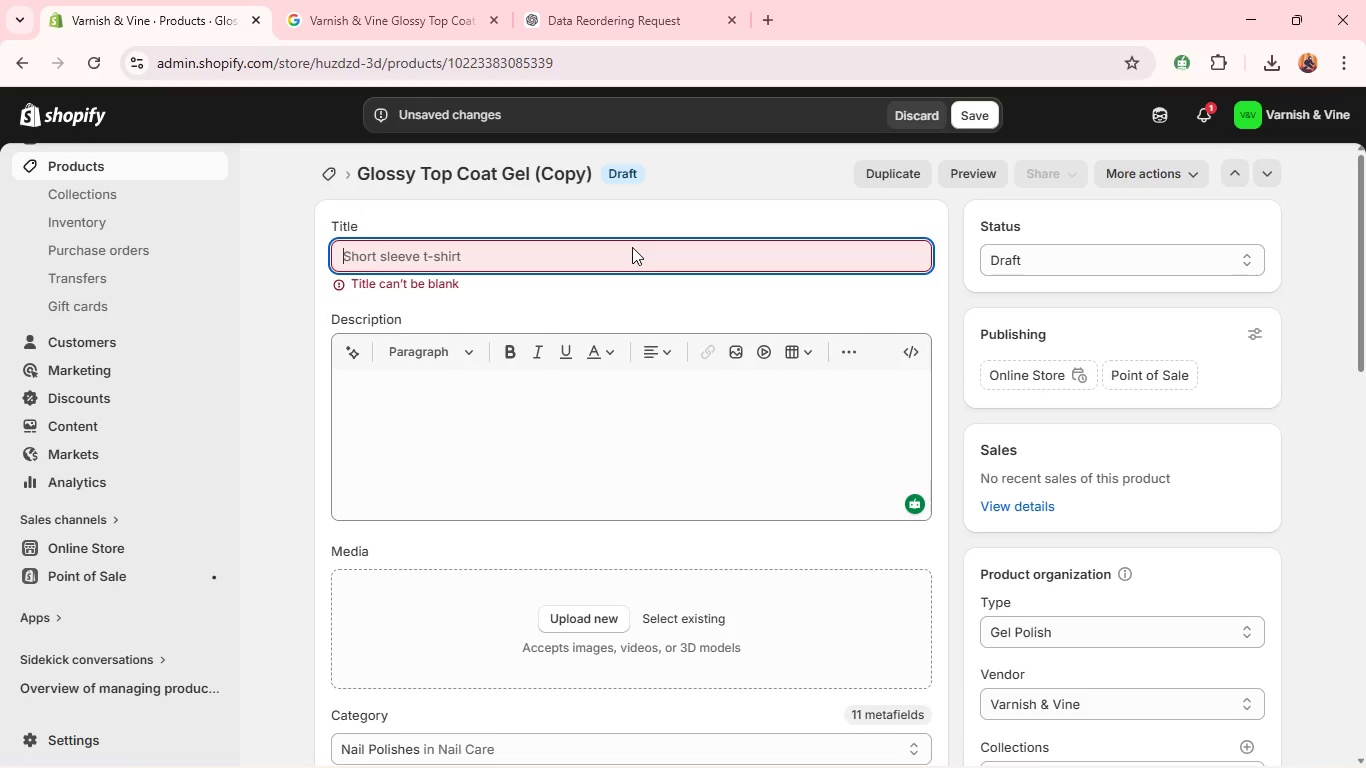 
type(Matte Top Coat Gel )
 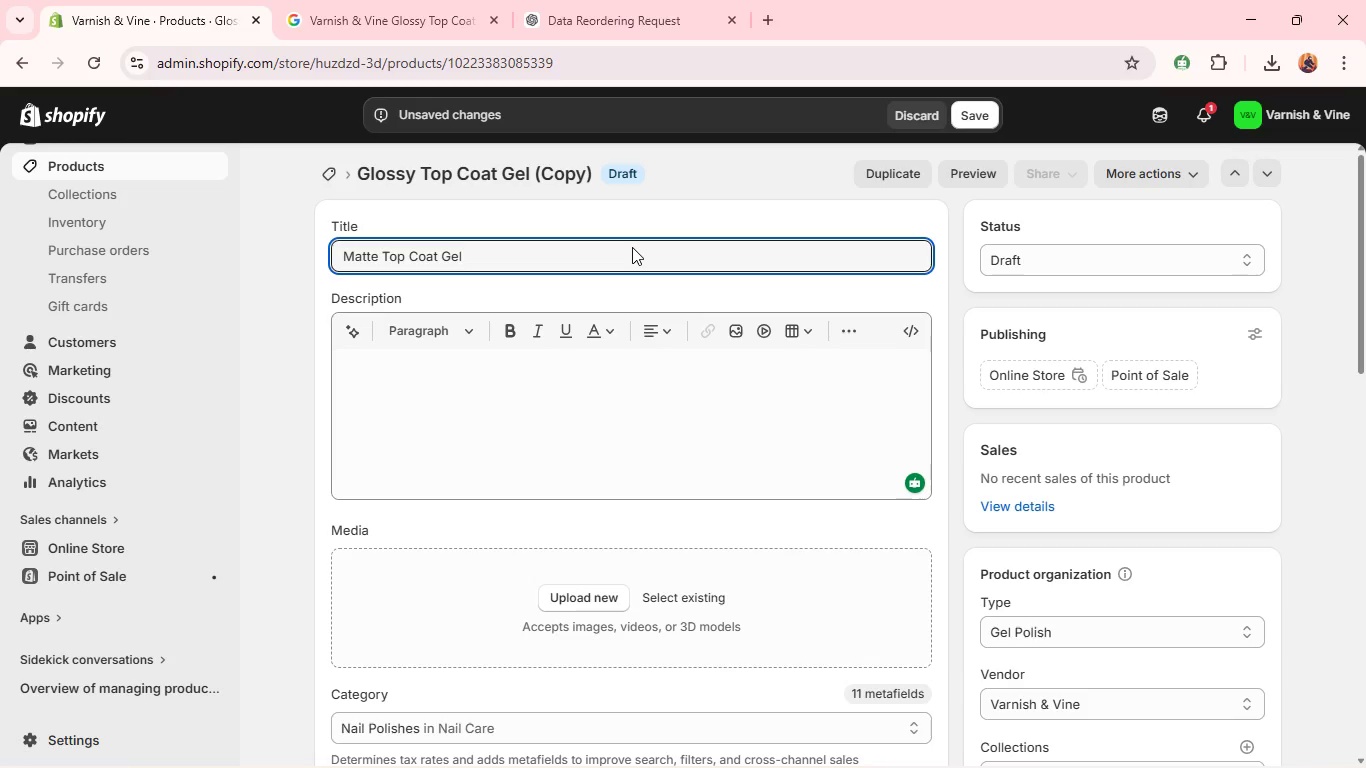 
key(Control+A)
 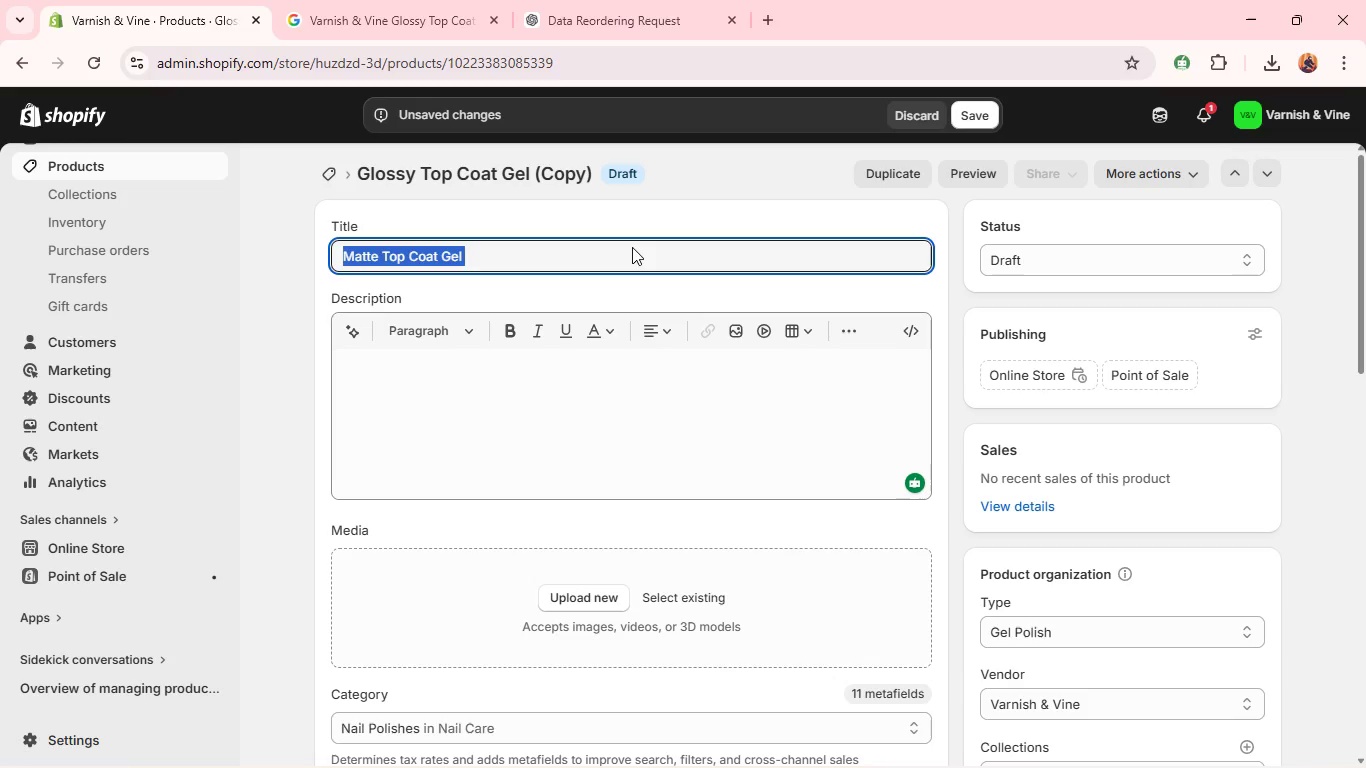 
key(Control+C)
 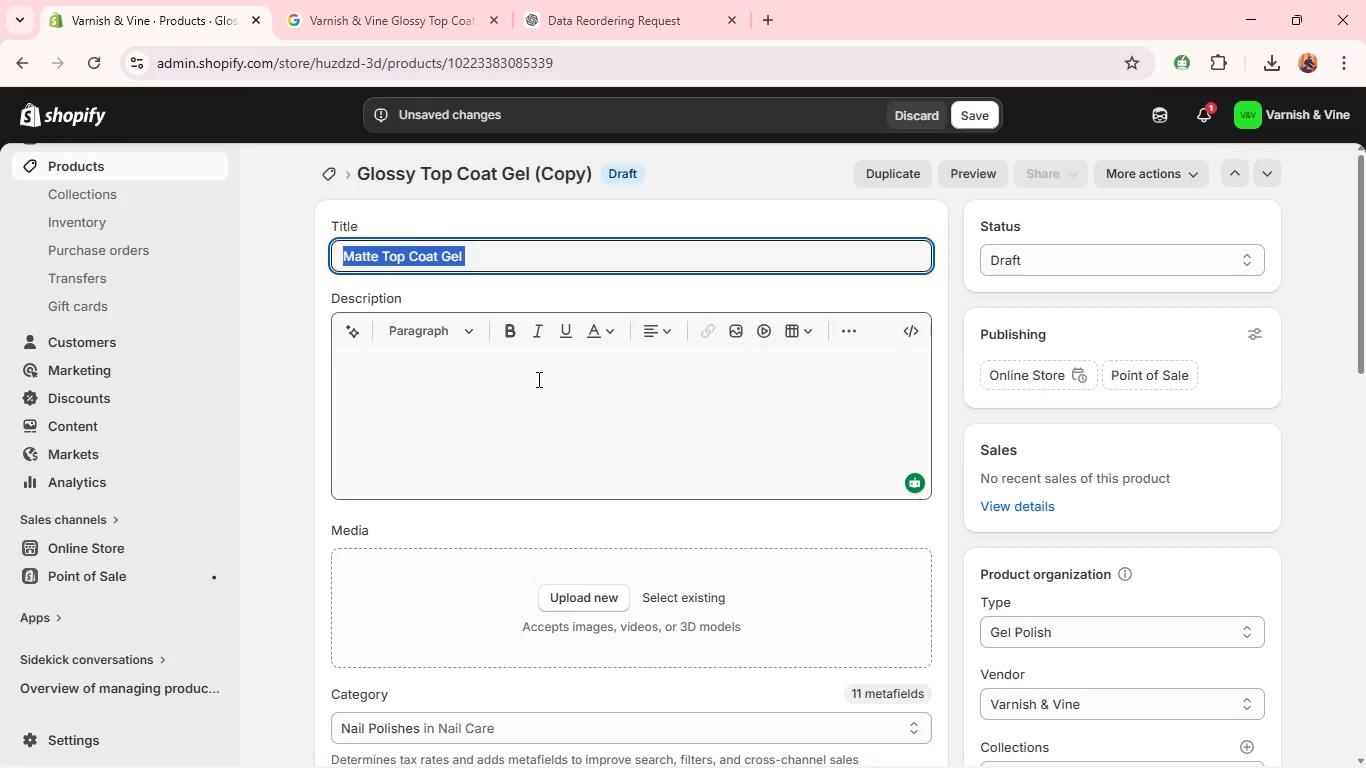 
left_click([537, 379])
 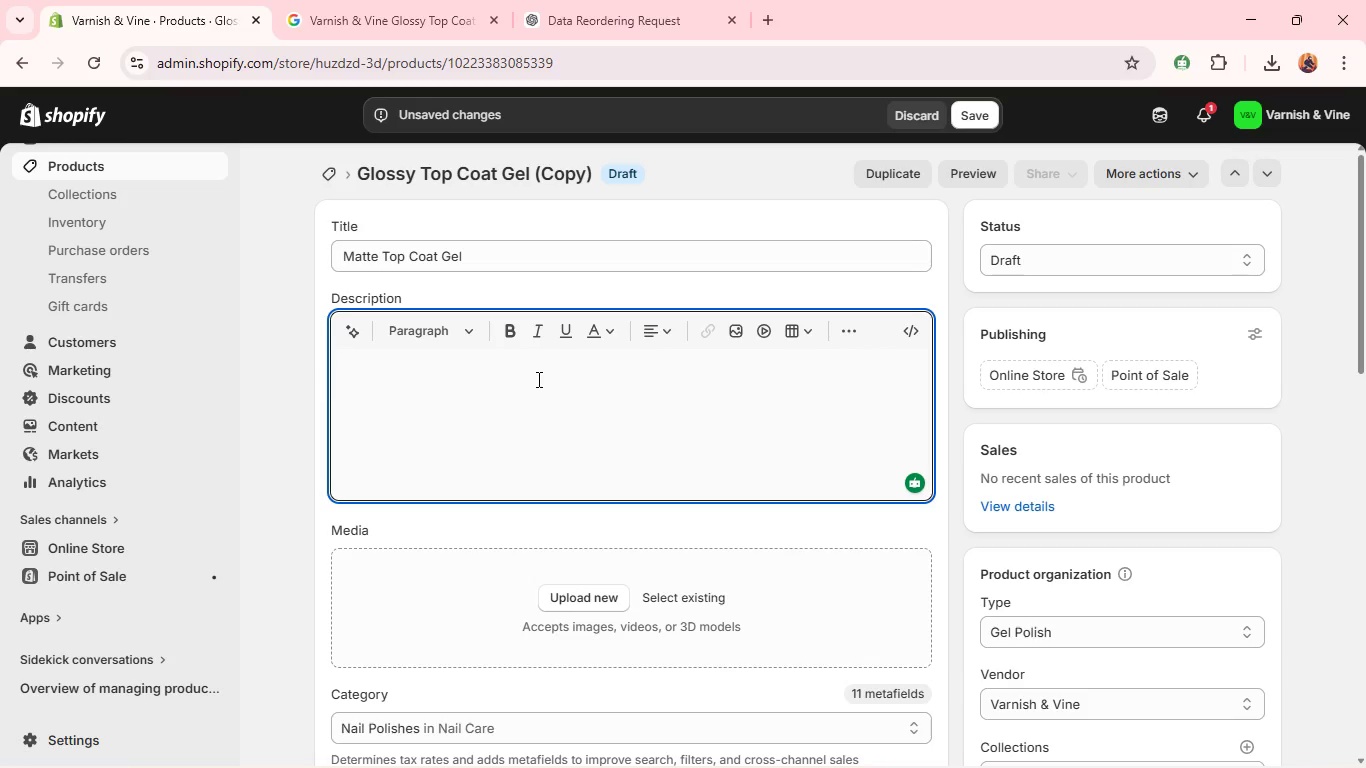 
key(Control+V)
 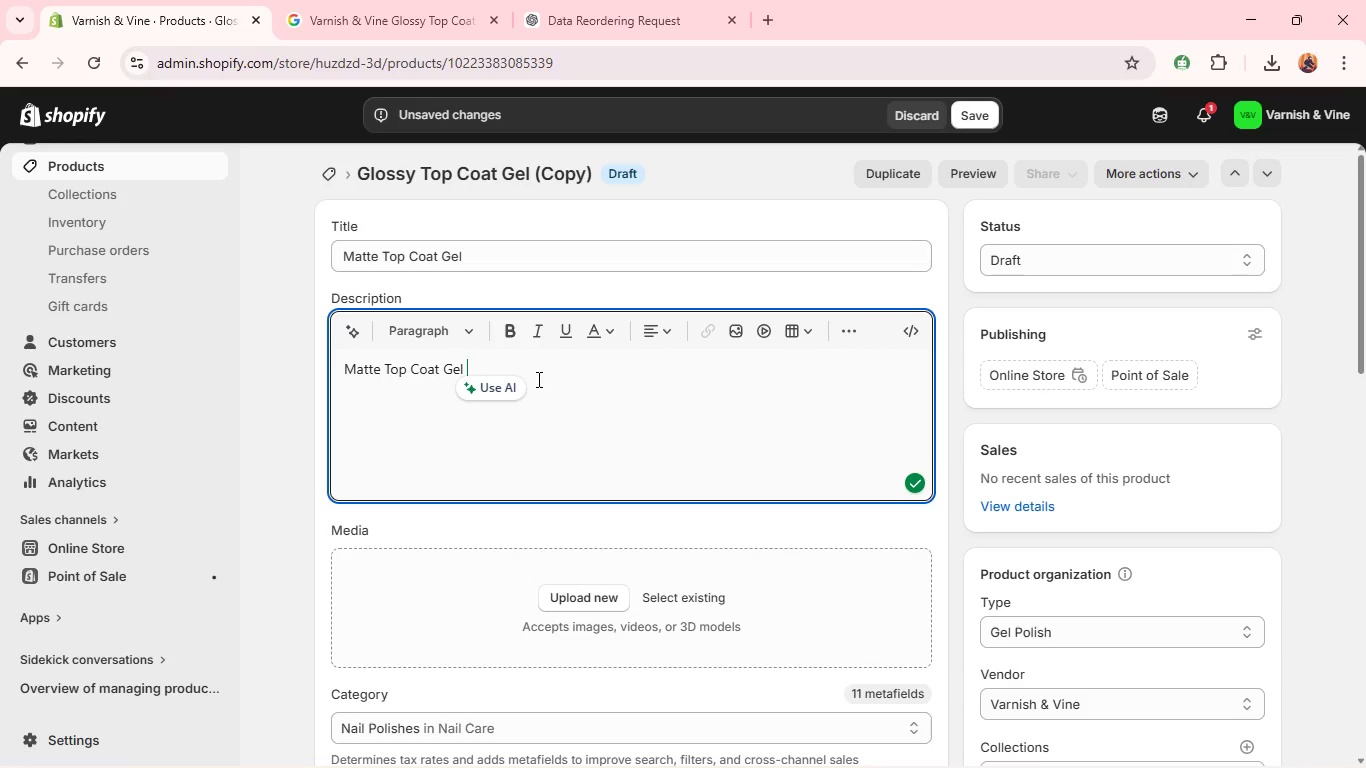 
key(Control+A)
 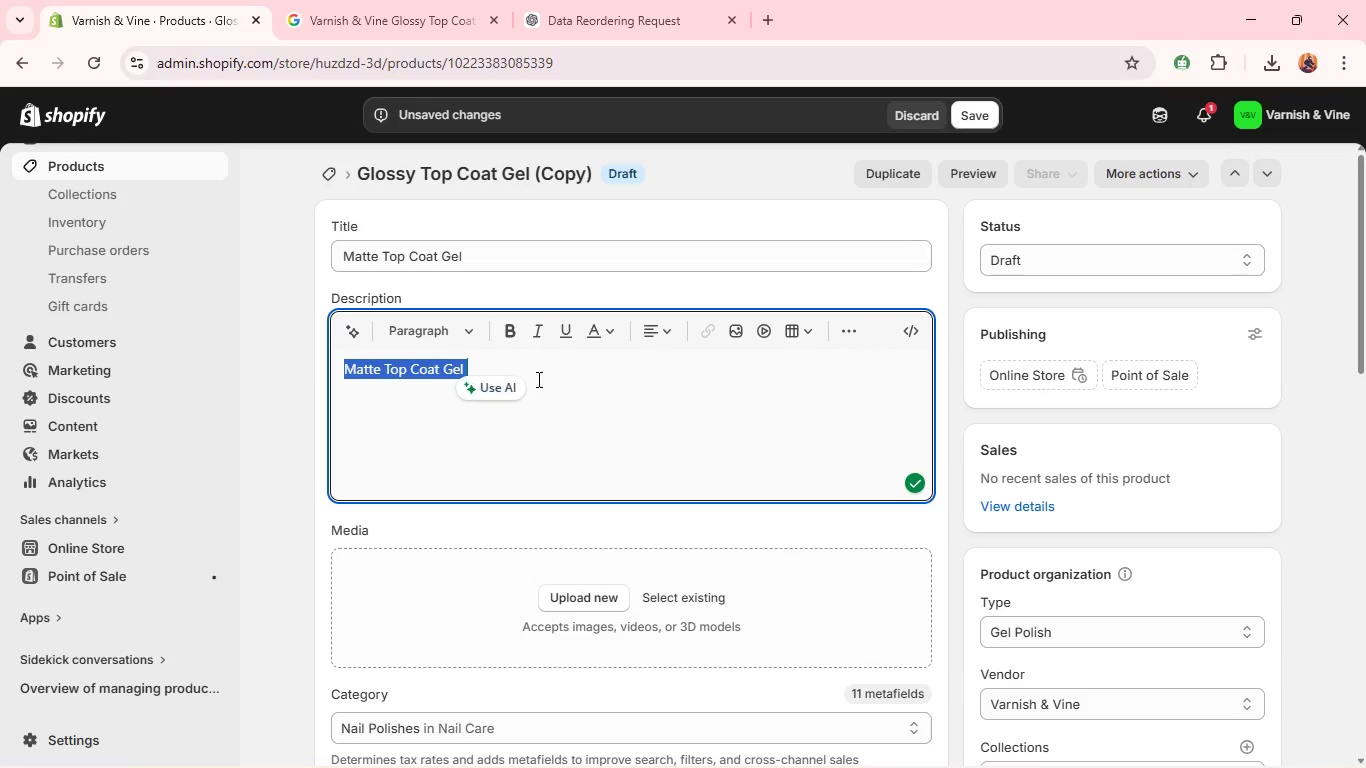 
type(A velvety matte top coat that tras)
key(Backspace)
type(nsforms any gel polish into a smooth, non-shiny finish )
key(Backspace)
type(. )
 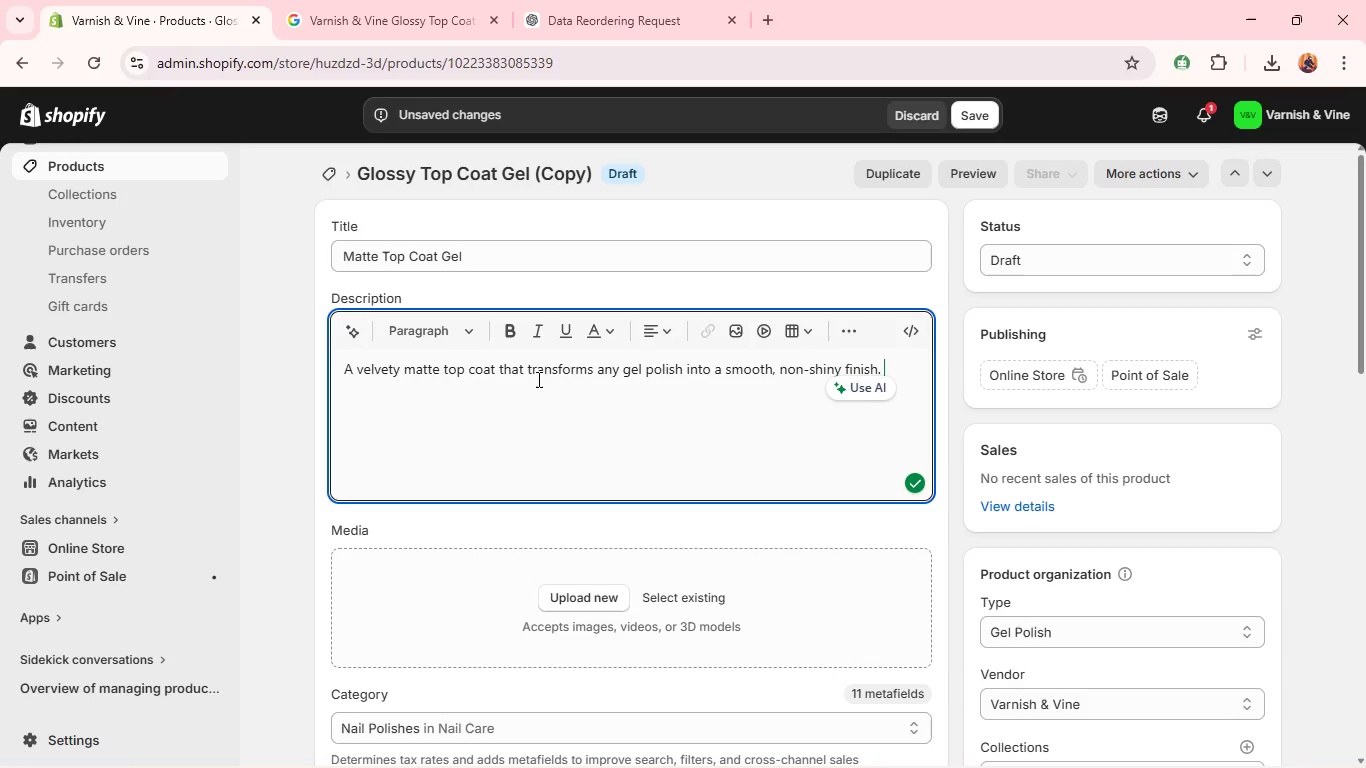 
wait(10.0)
 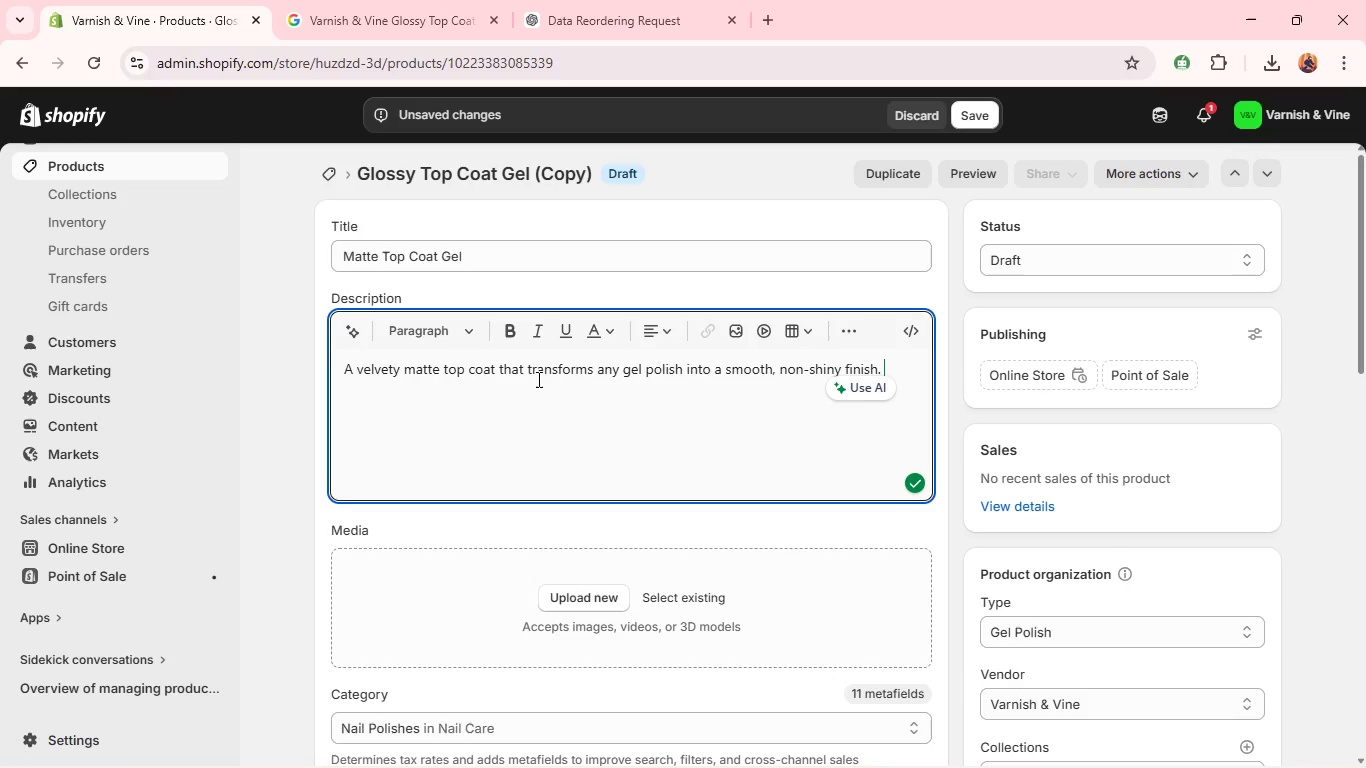 
left_click([551, 7])
 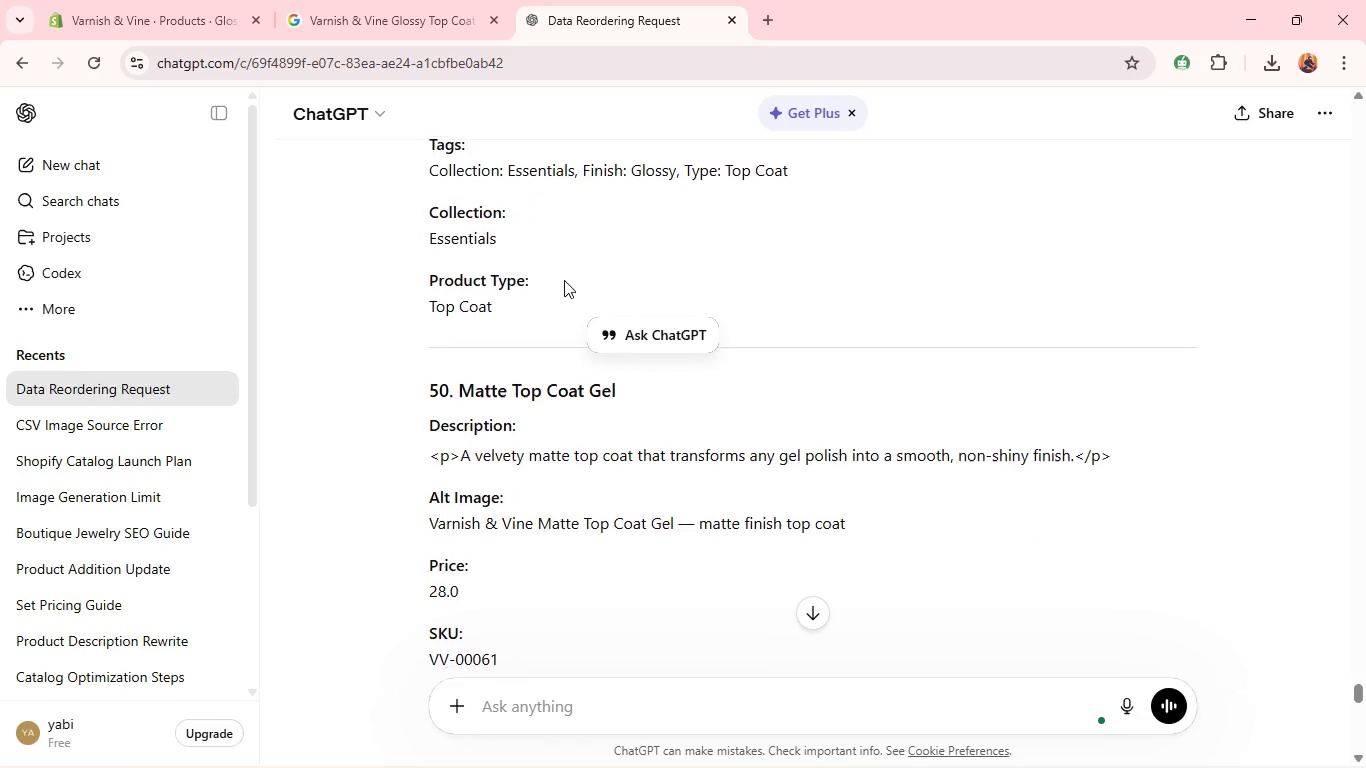 
double_click([485, 454])
 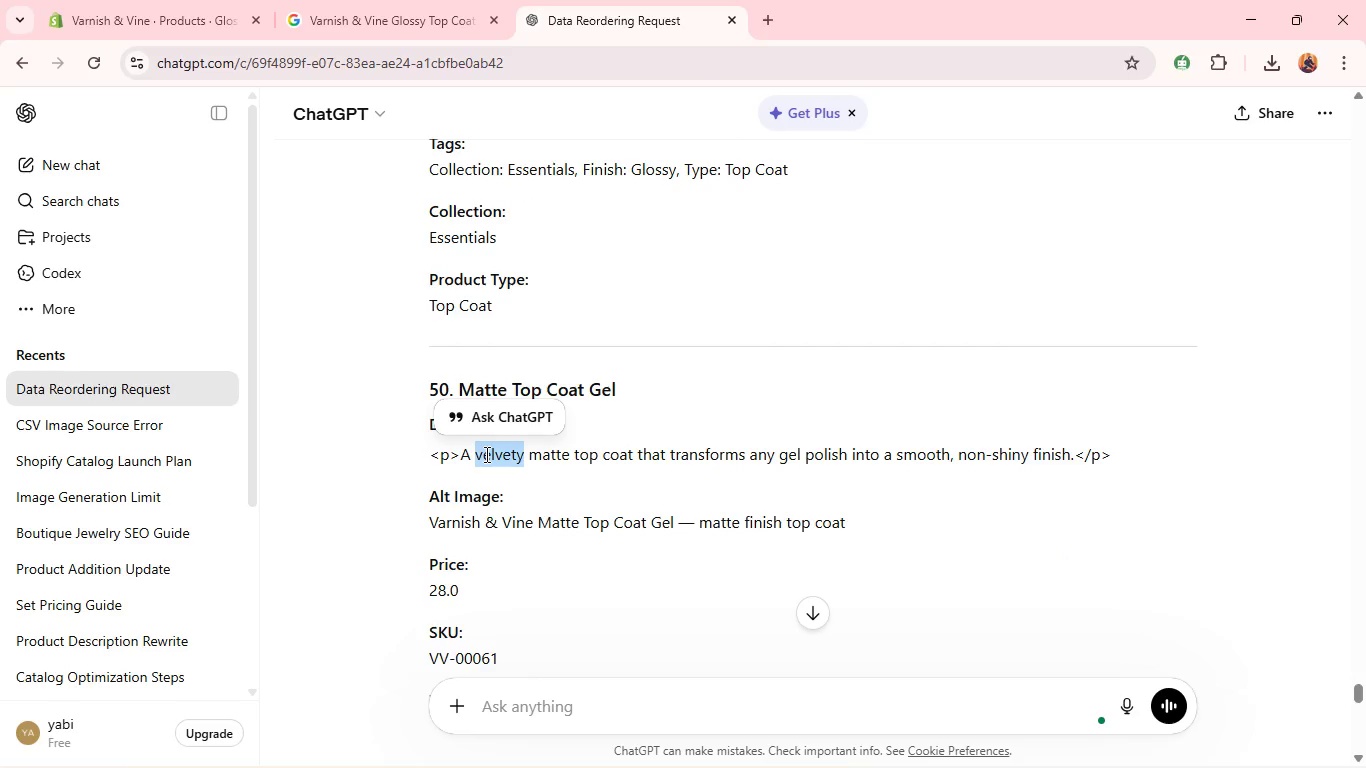 
key(Control+C)
 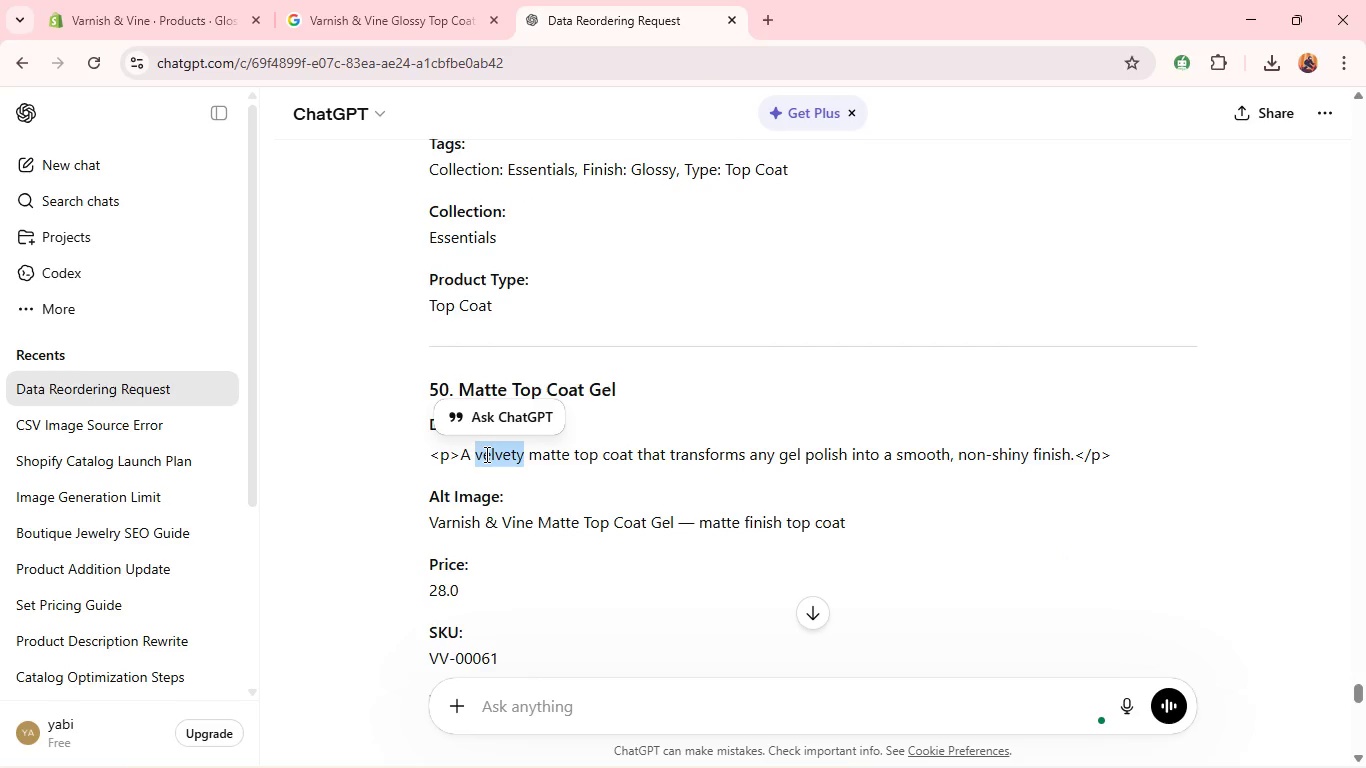 
double_click([485, 454])
 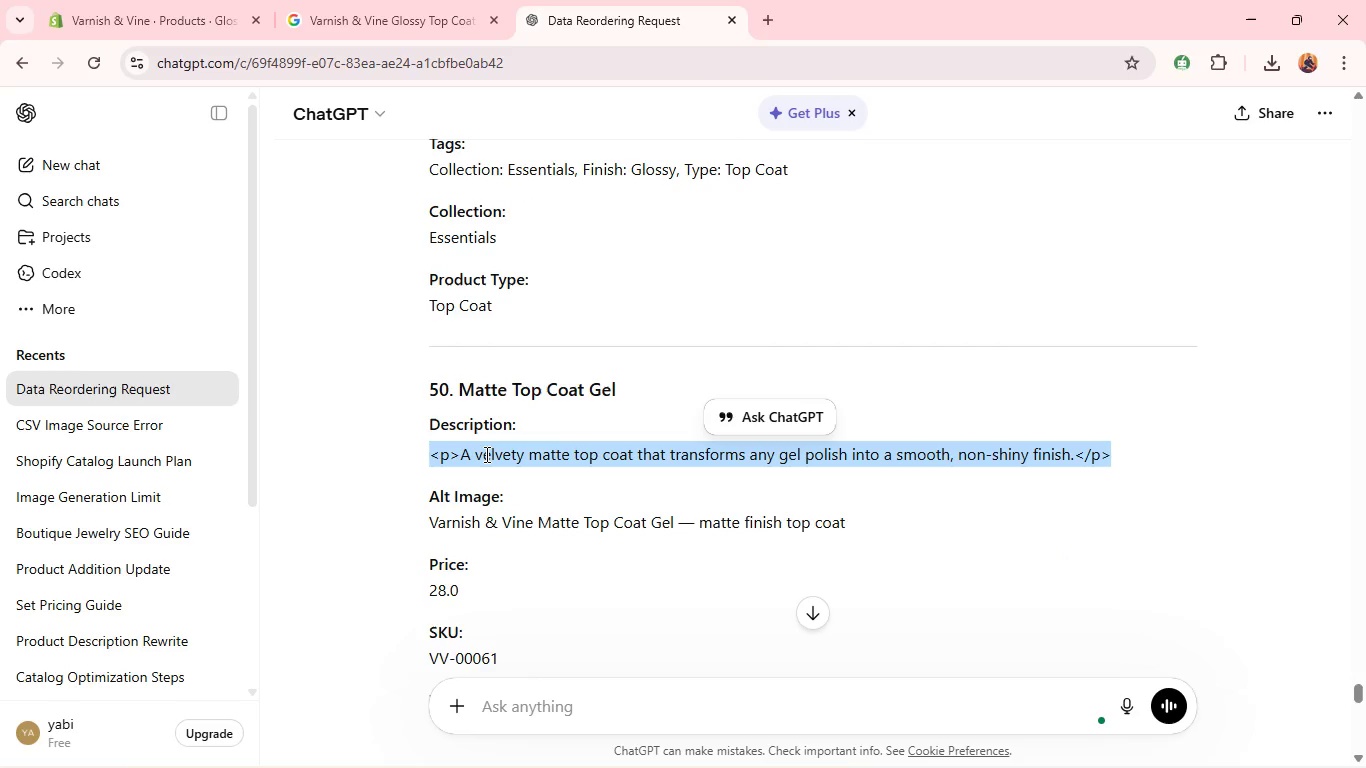 
triple_click([485, 454])
 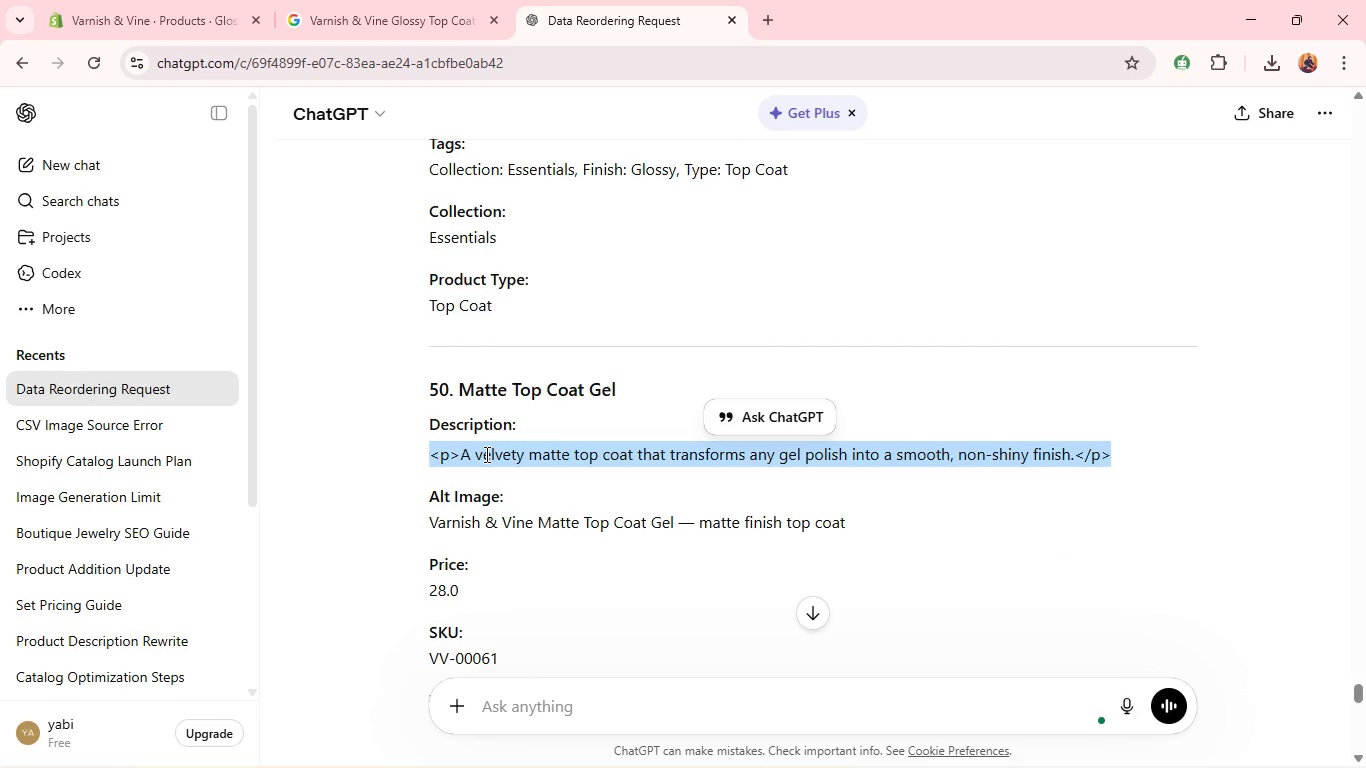 
triple_click([485, 454])
 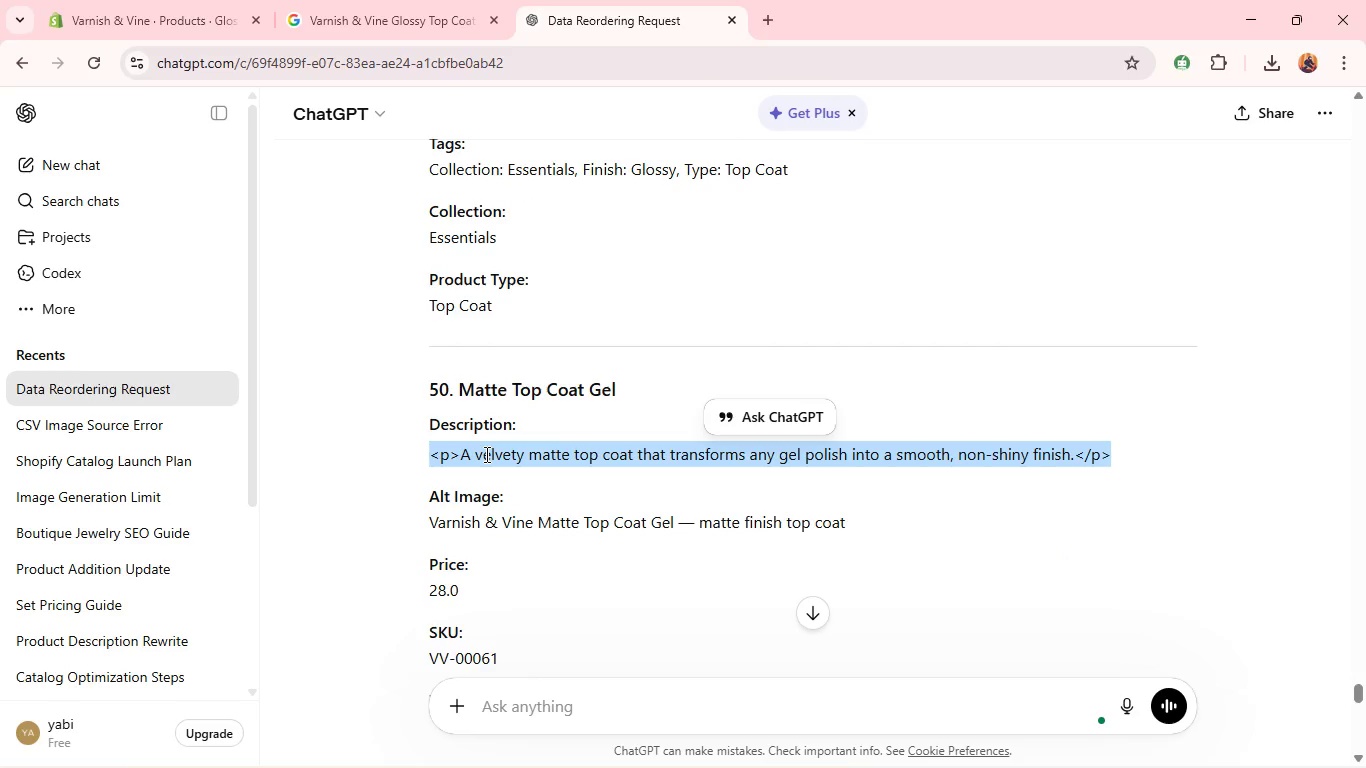 
key(Control+C)
 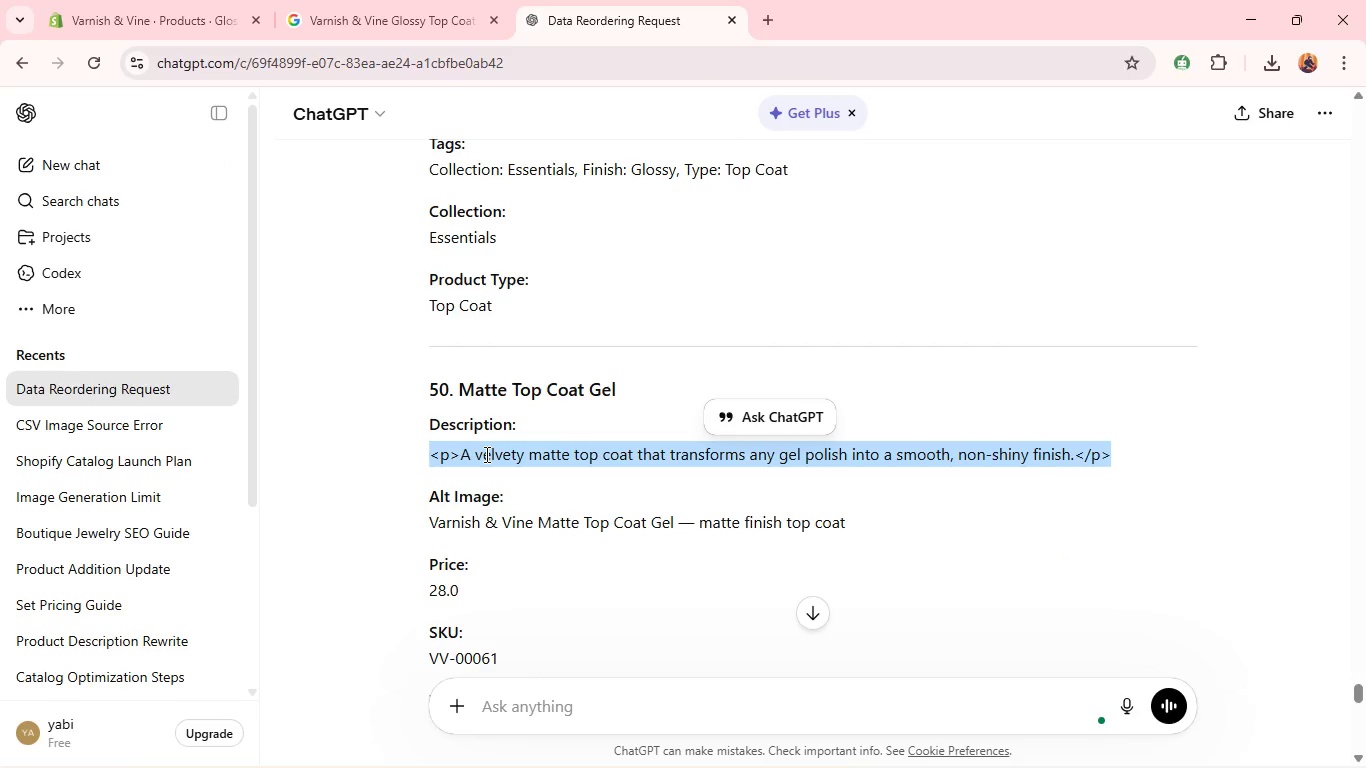 
key(Control+C)
 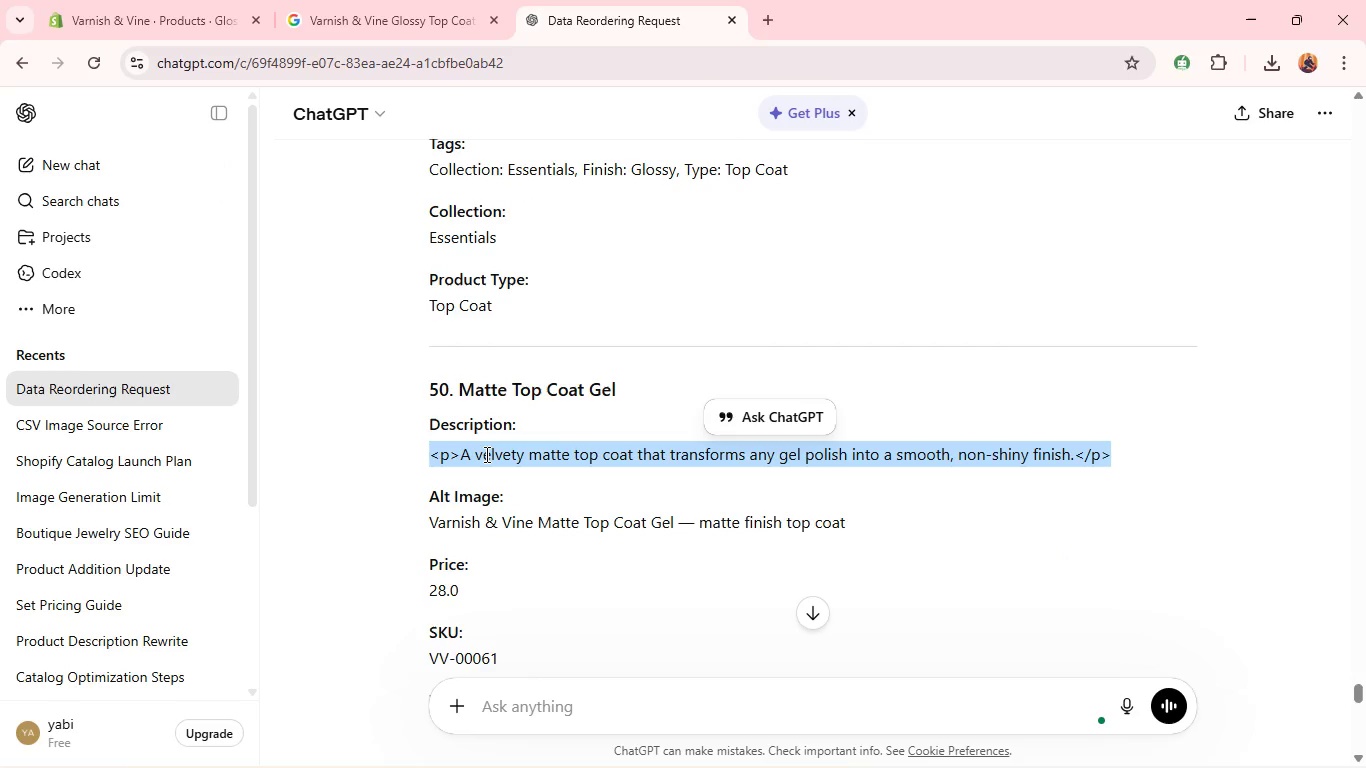 
key(Control+C)
 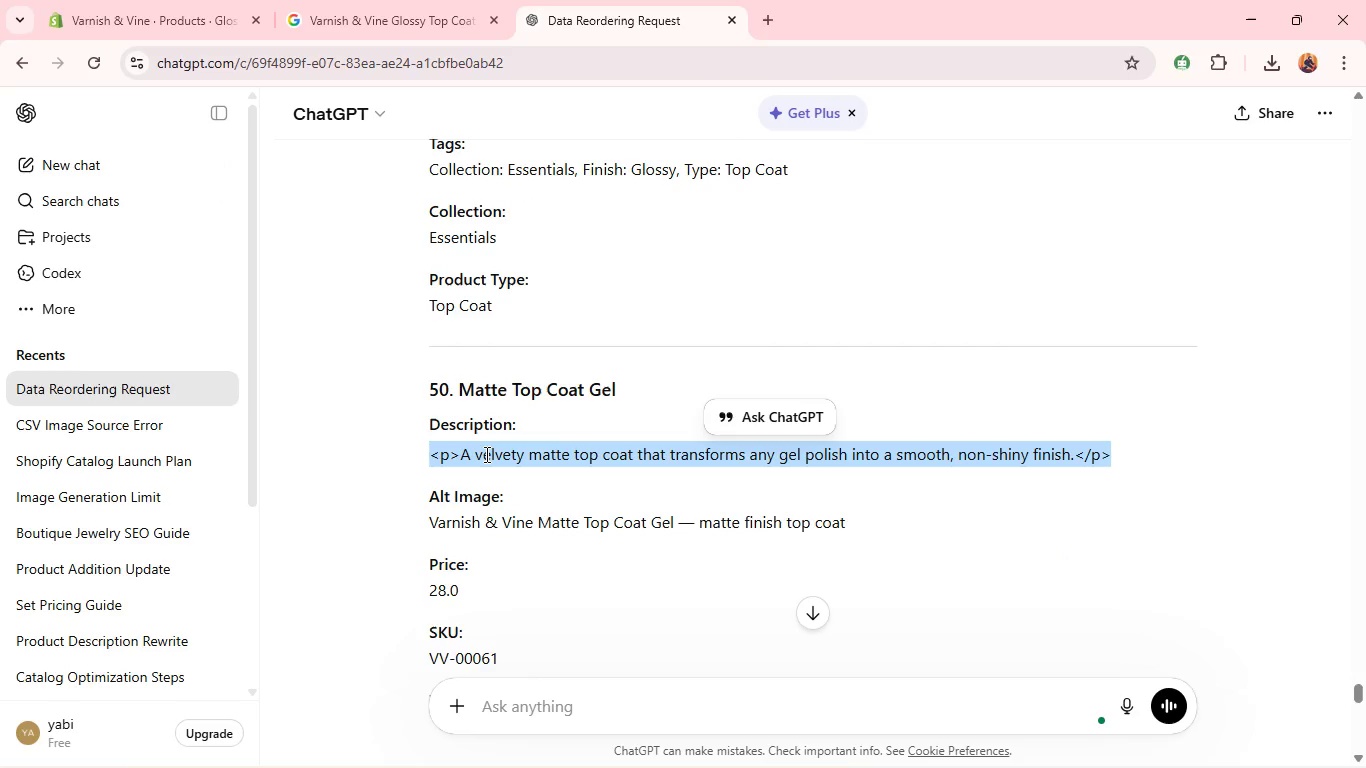 
key(Control+C)
 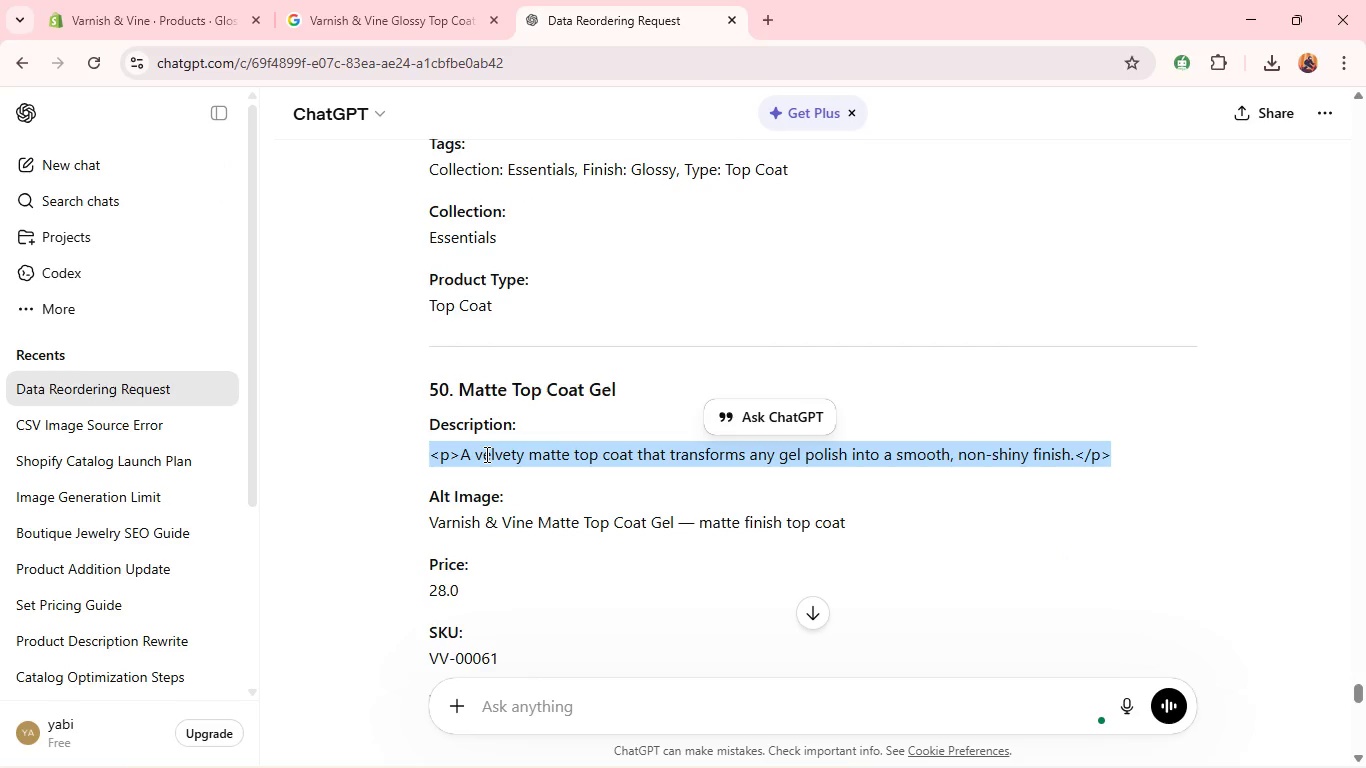 
key(Control+C)
 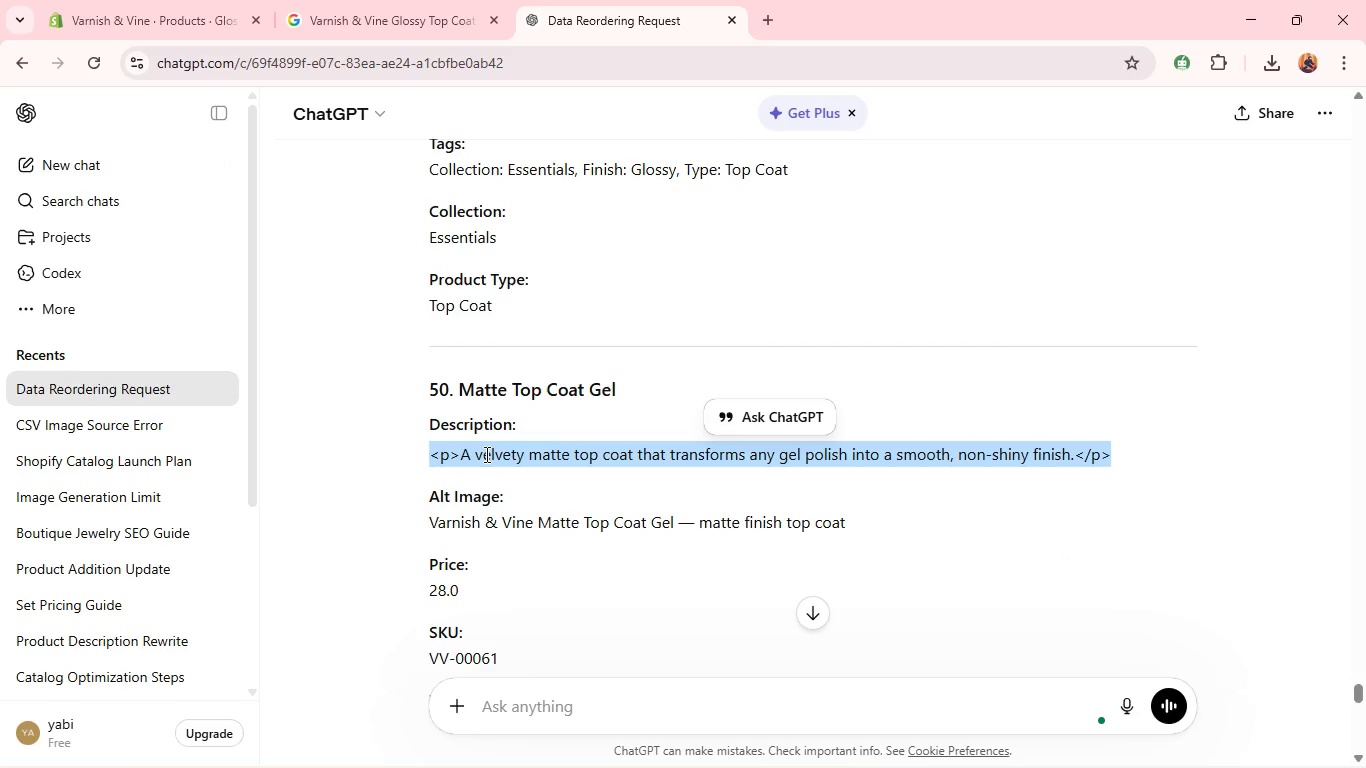 
key(Control+C)
 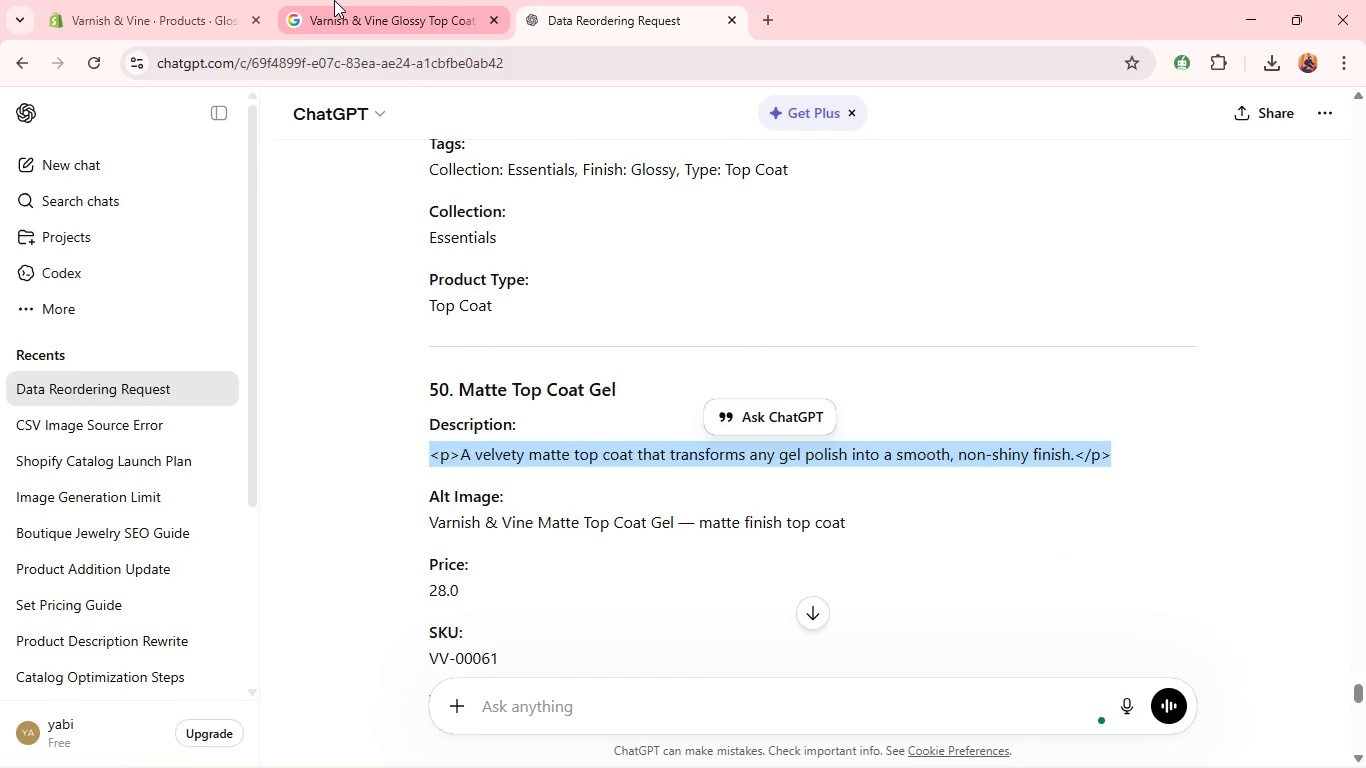 
left_click([334, 0])
 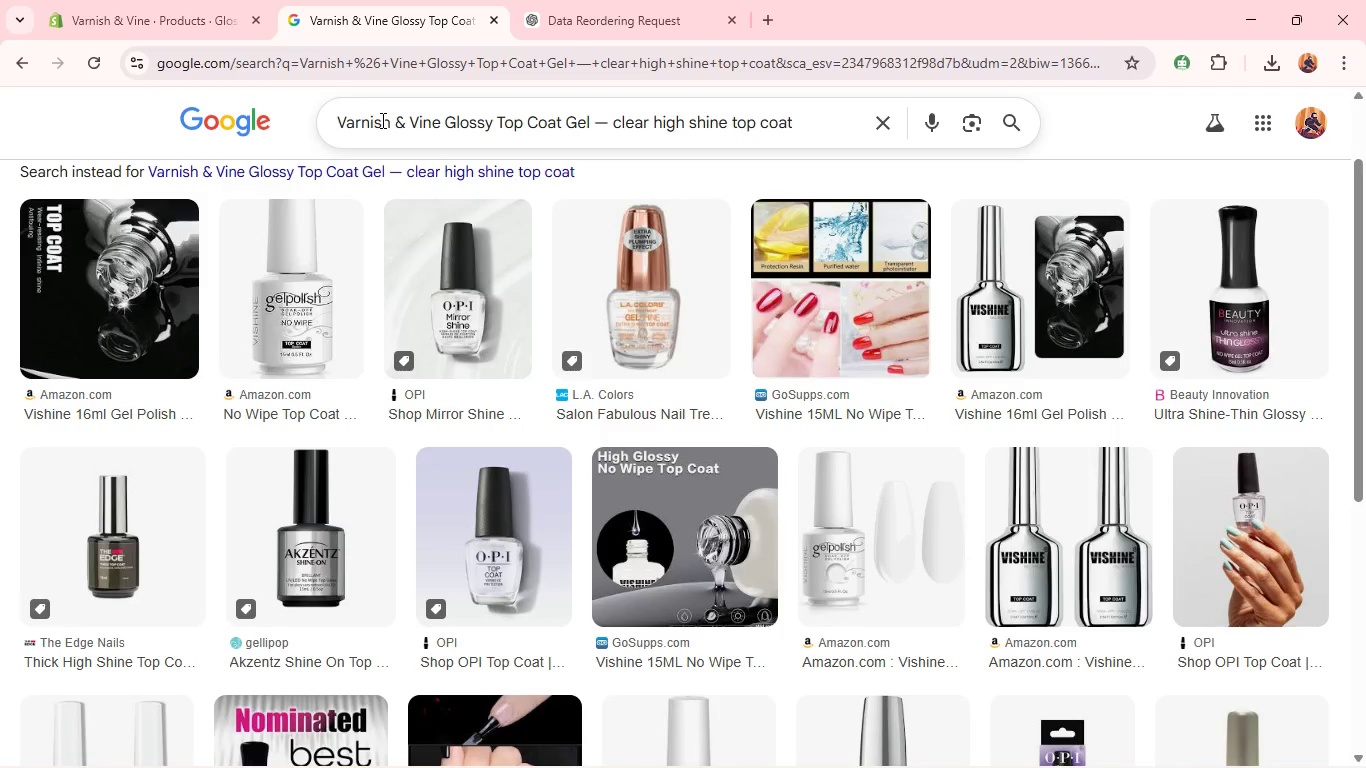 
left_click([381, 120])
 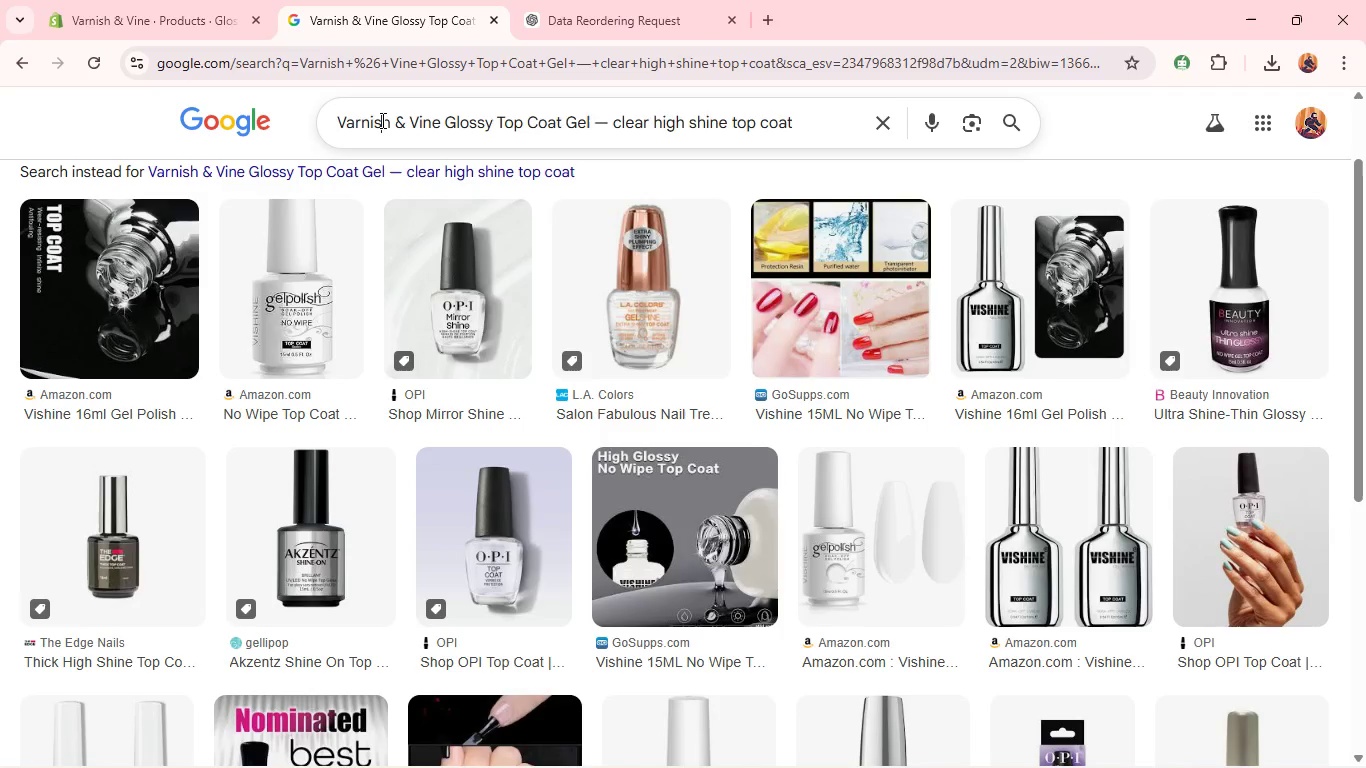 
key(Control+A)
 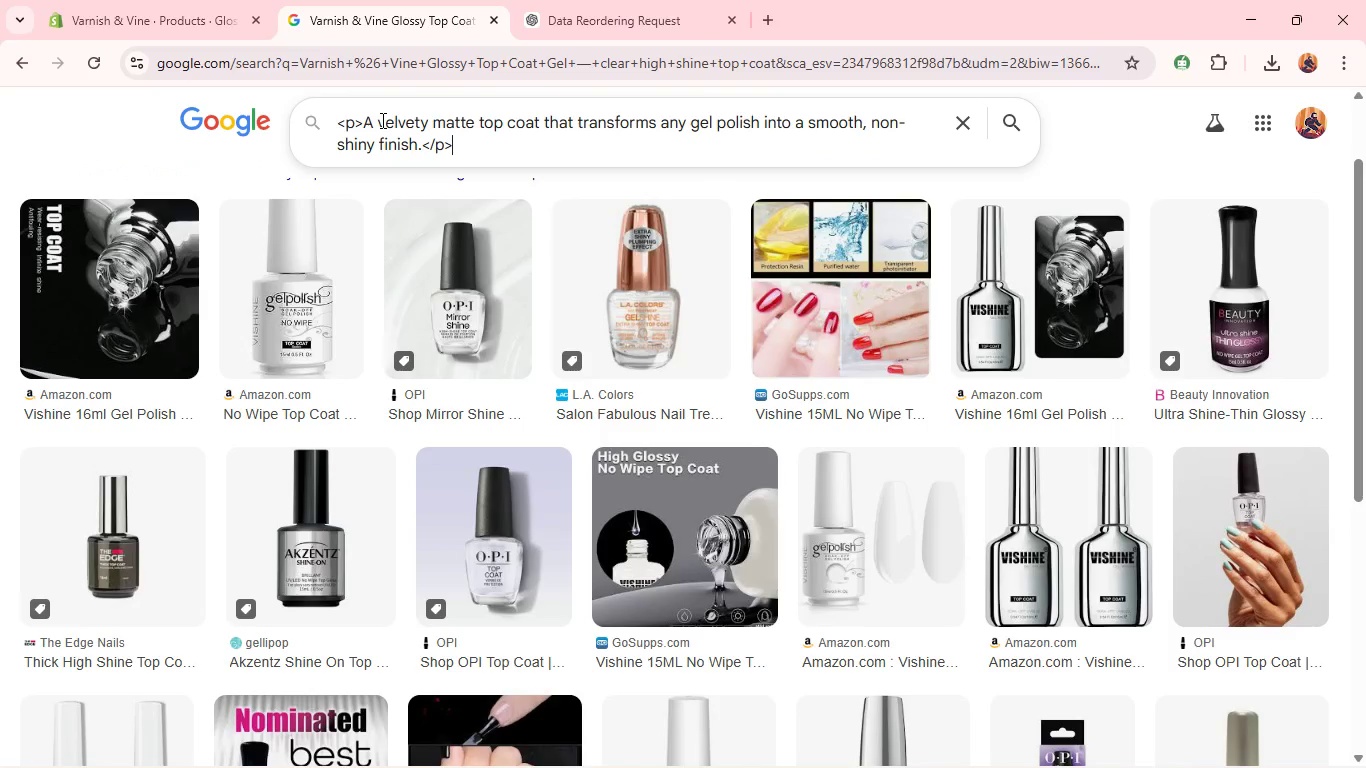 
key(Control+V)
 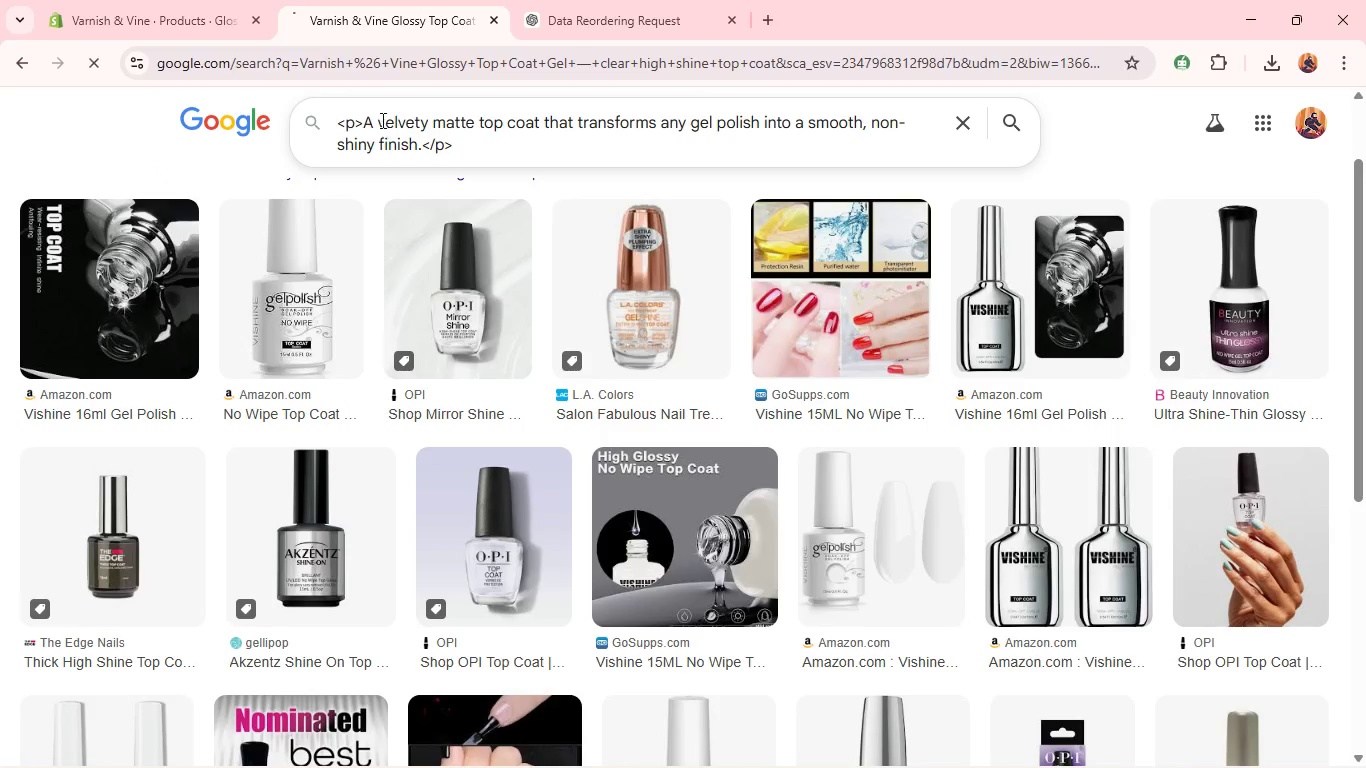 
key(Enter)
 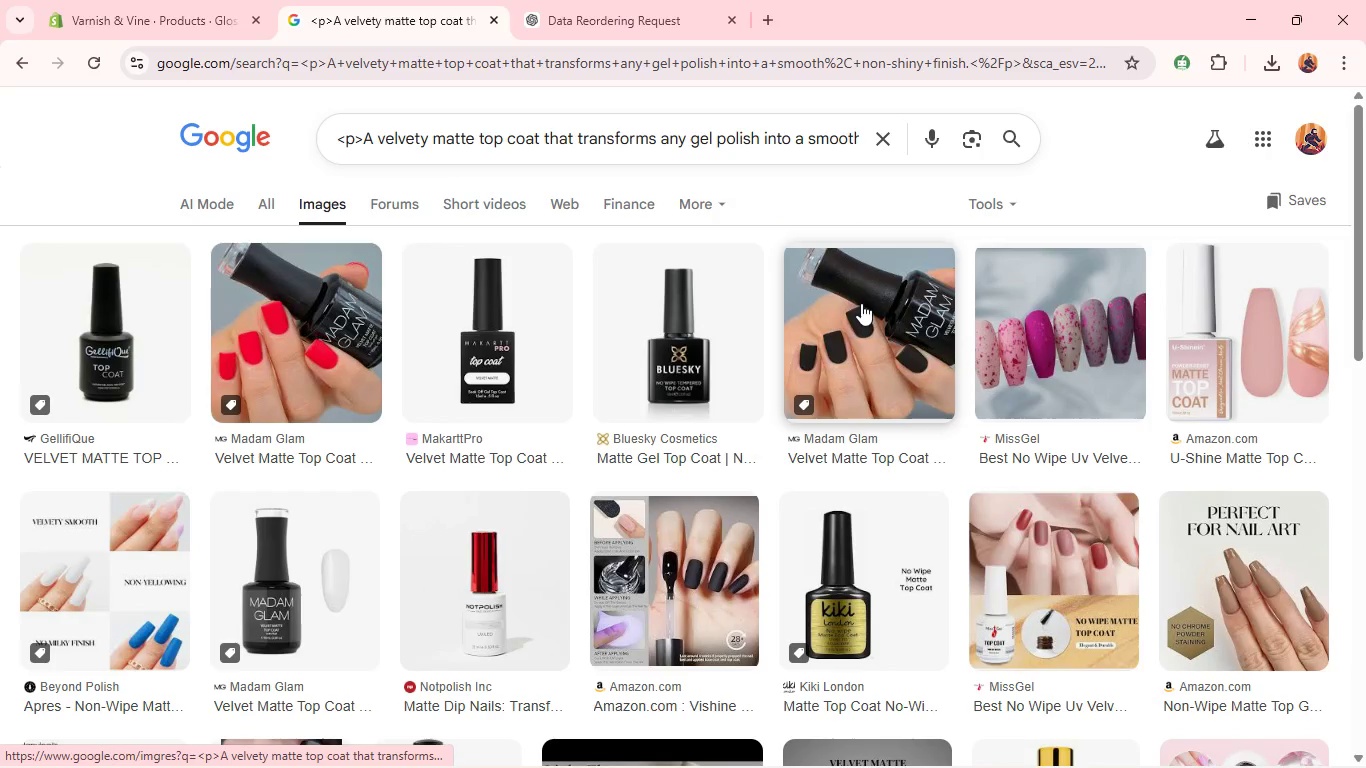 
wait(6.75)
 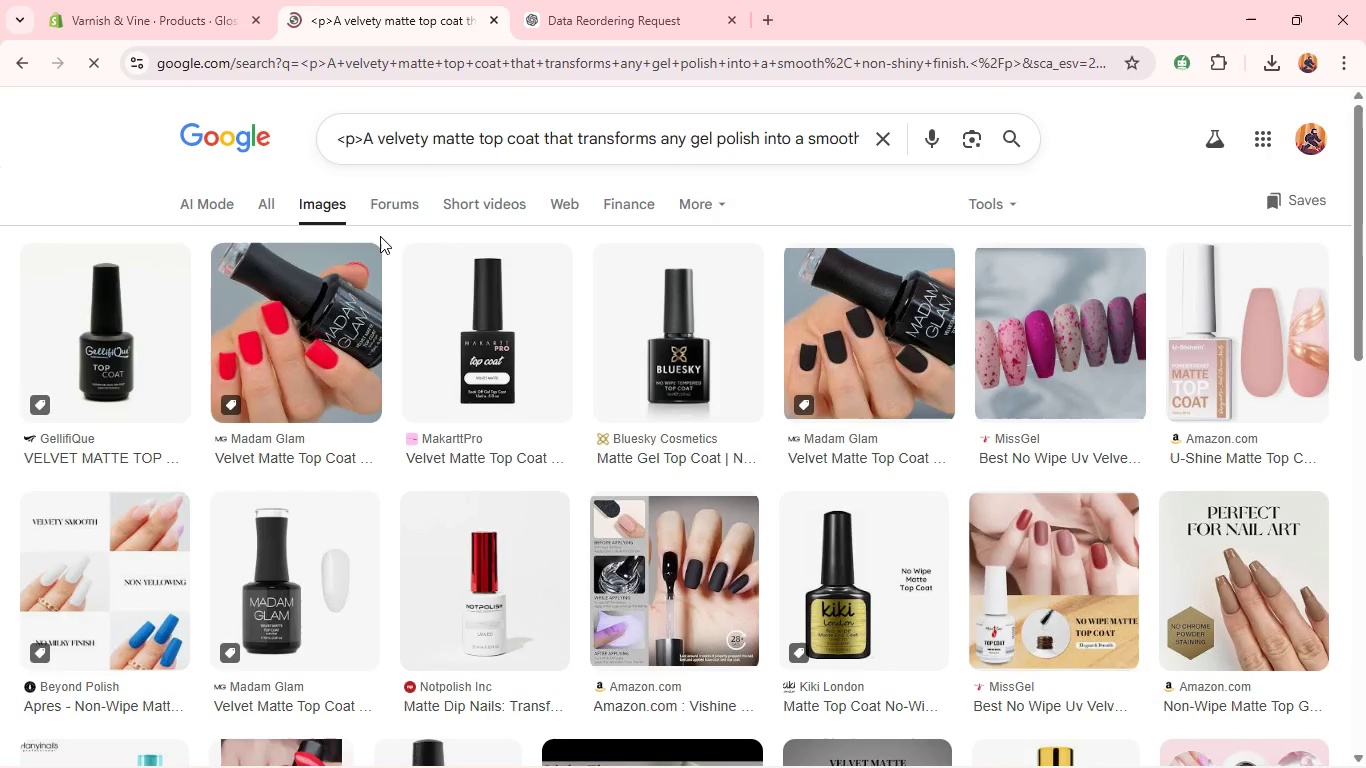 
right_click([861, 303])
 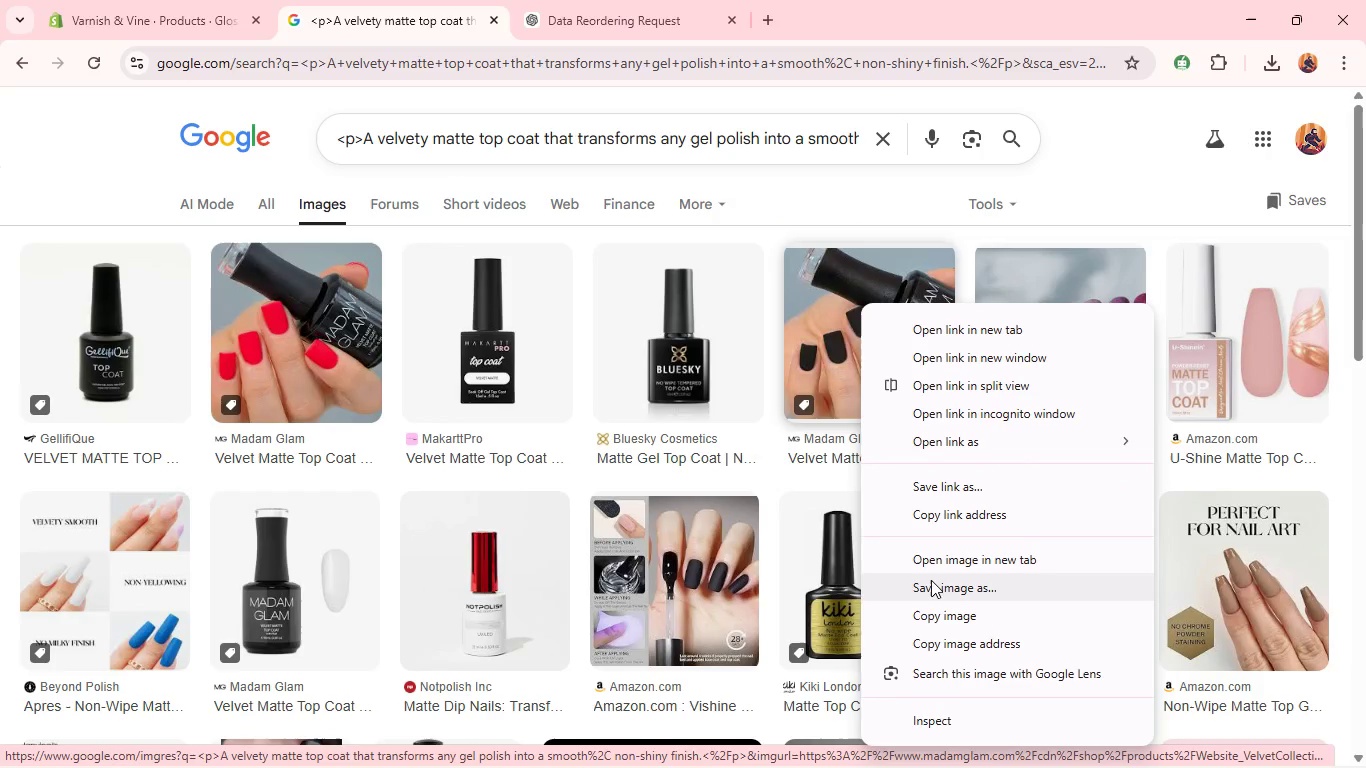 
left_click([932, 582])
 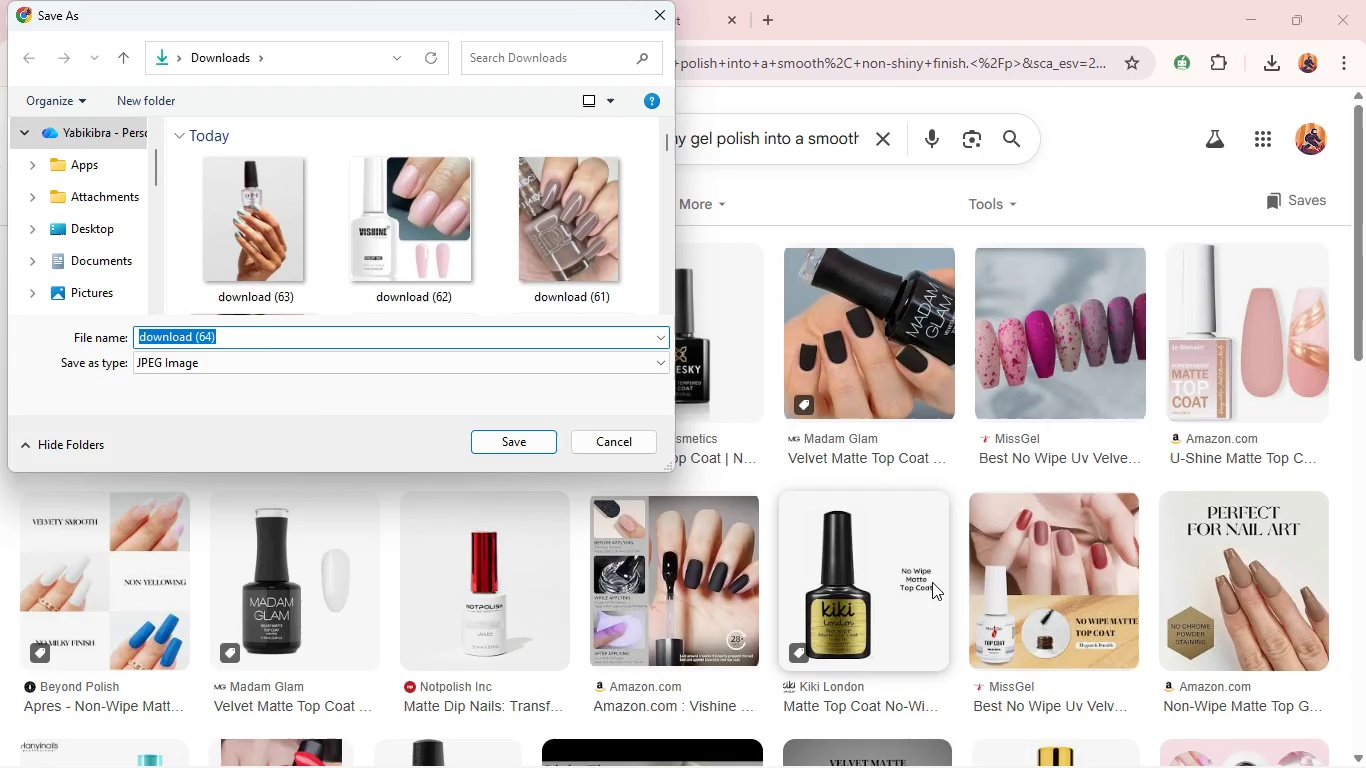 
key(Enter)
 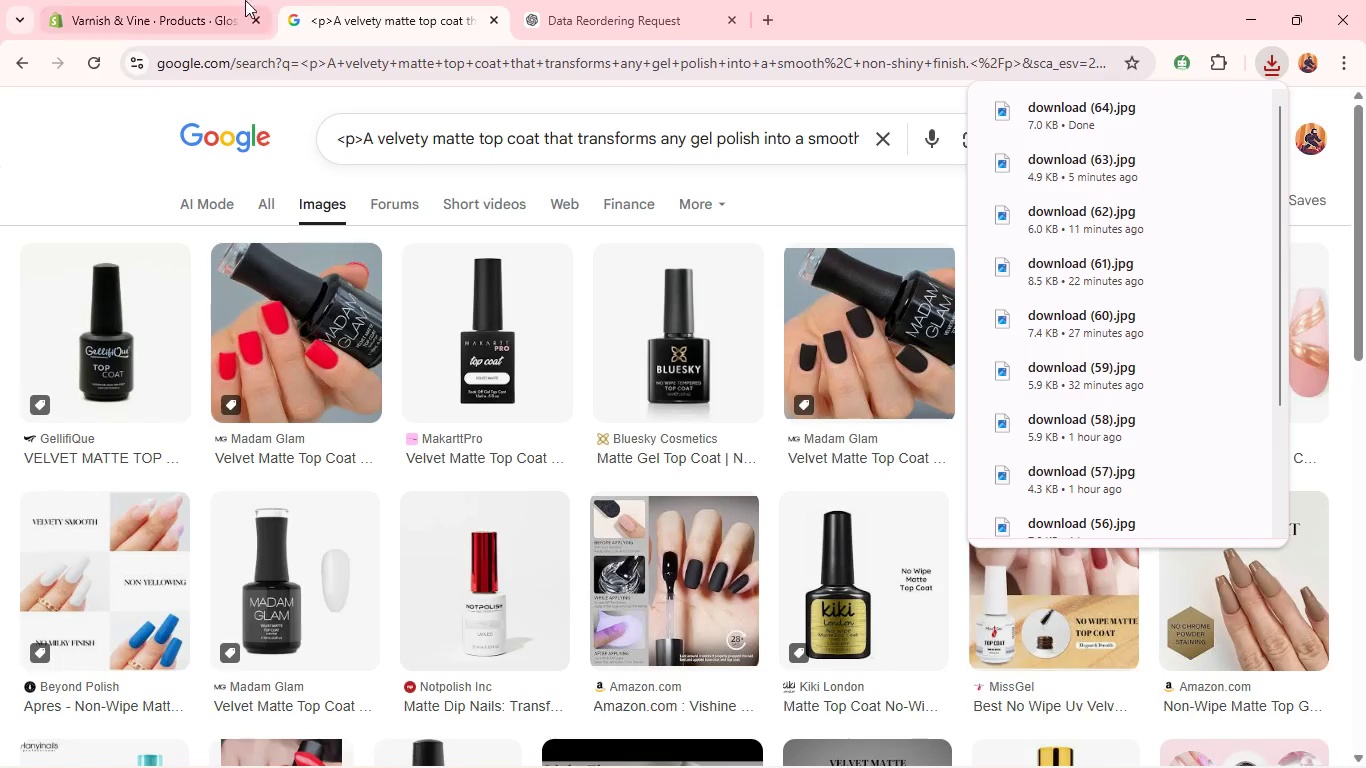 
left_click([111, 10])
 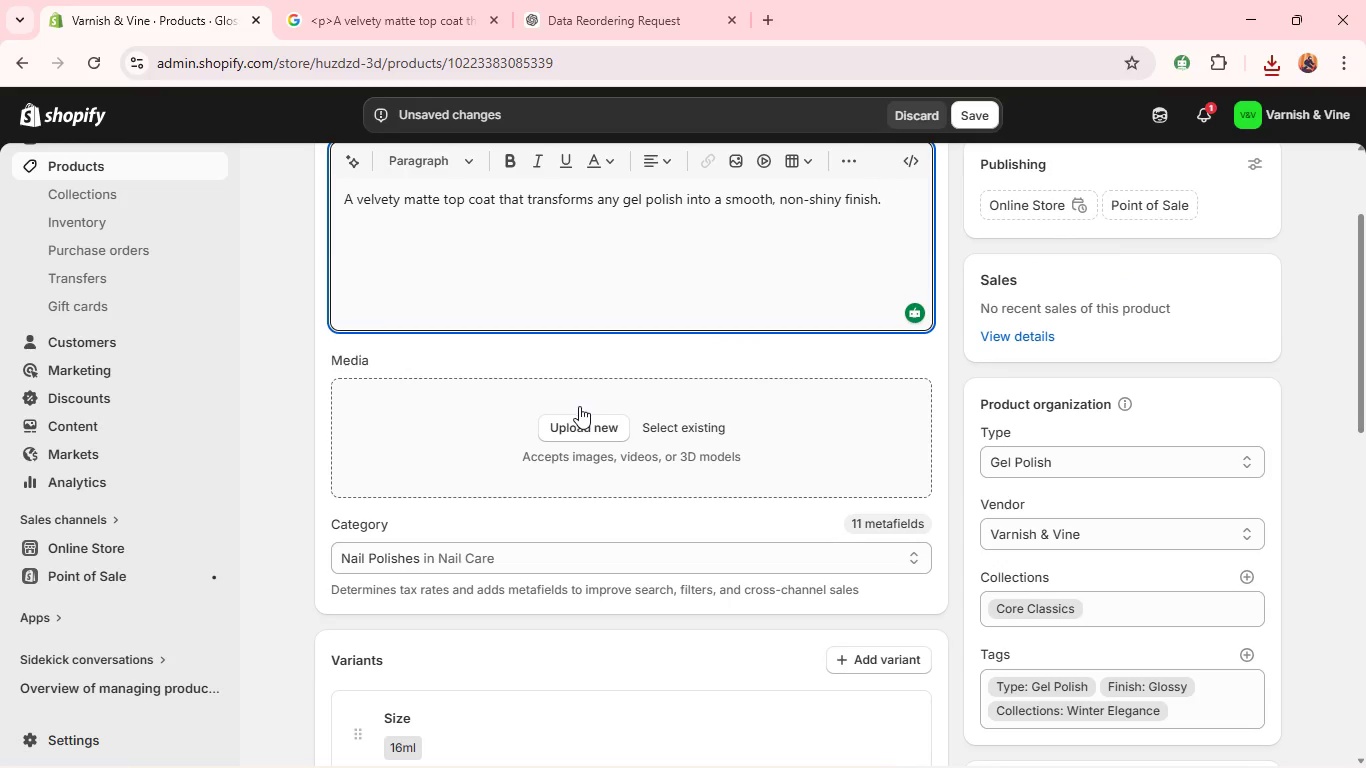 
left_click([580, 426])
 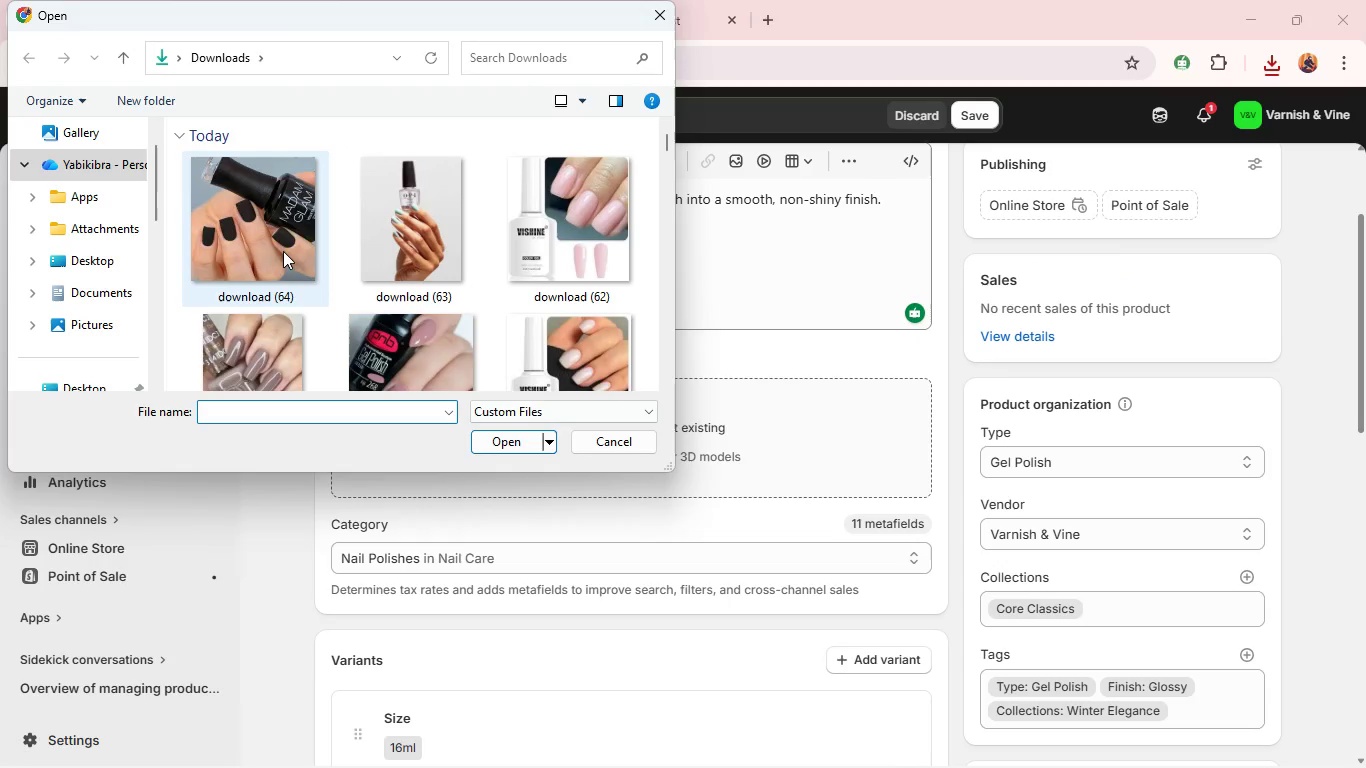 
left_click([277, 248])
 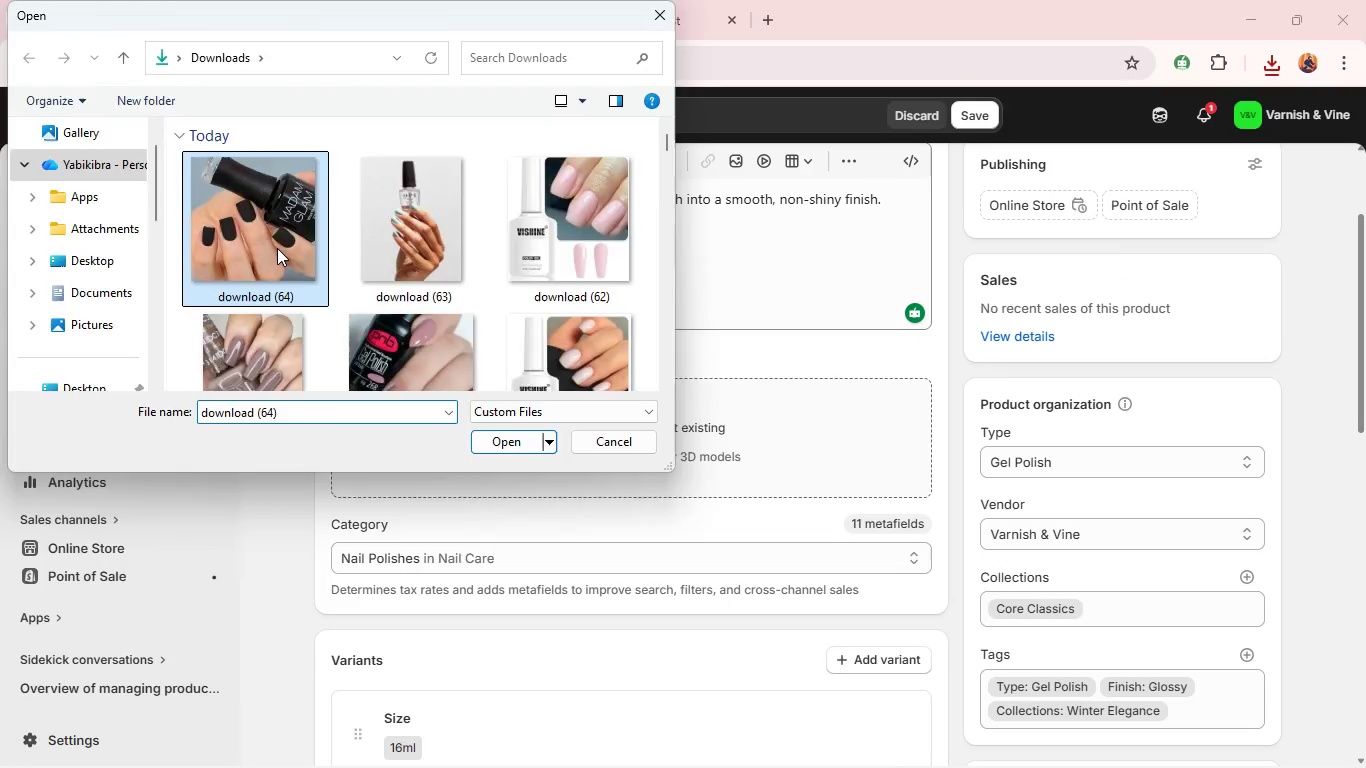 
key(Enter)
 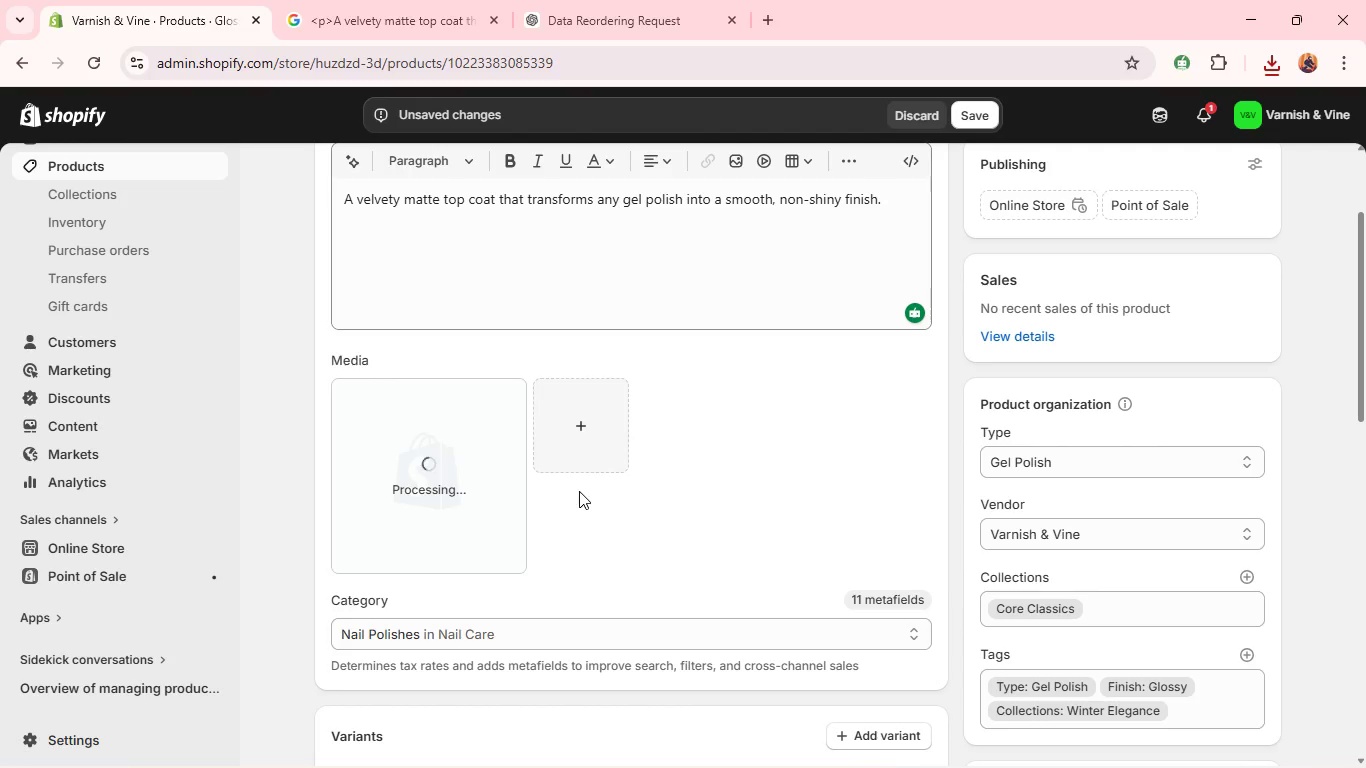 
wait(5.99)
 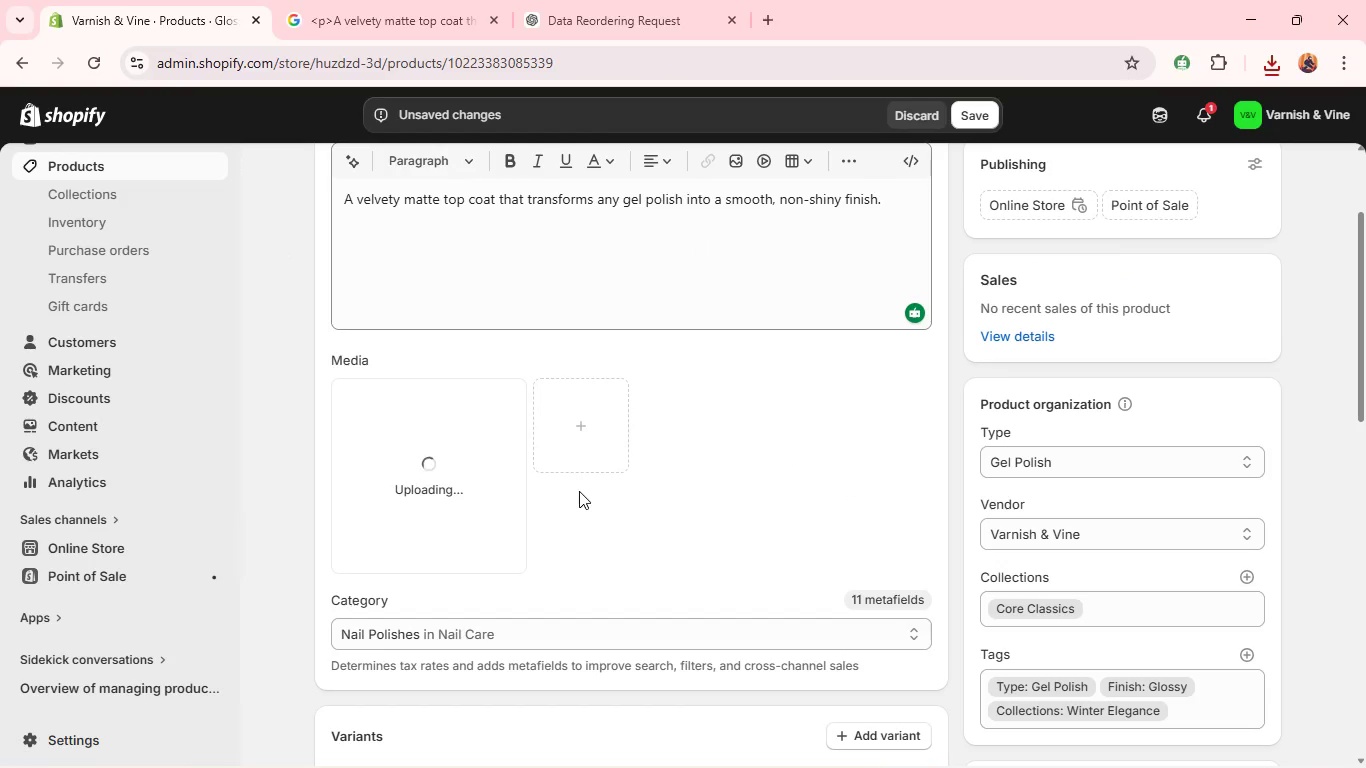 
left_click([472, 460])
 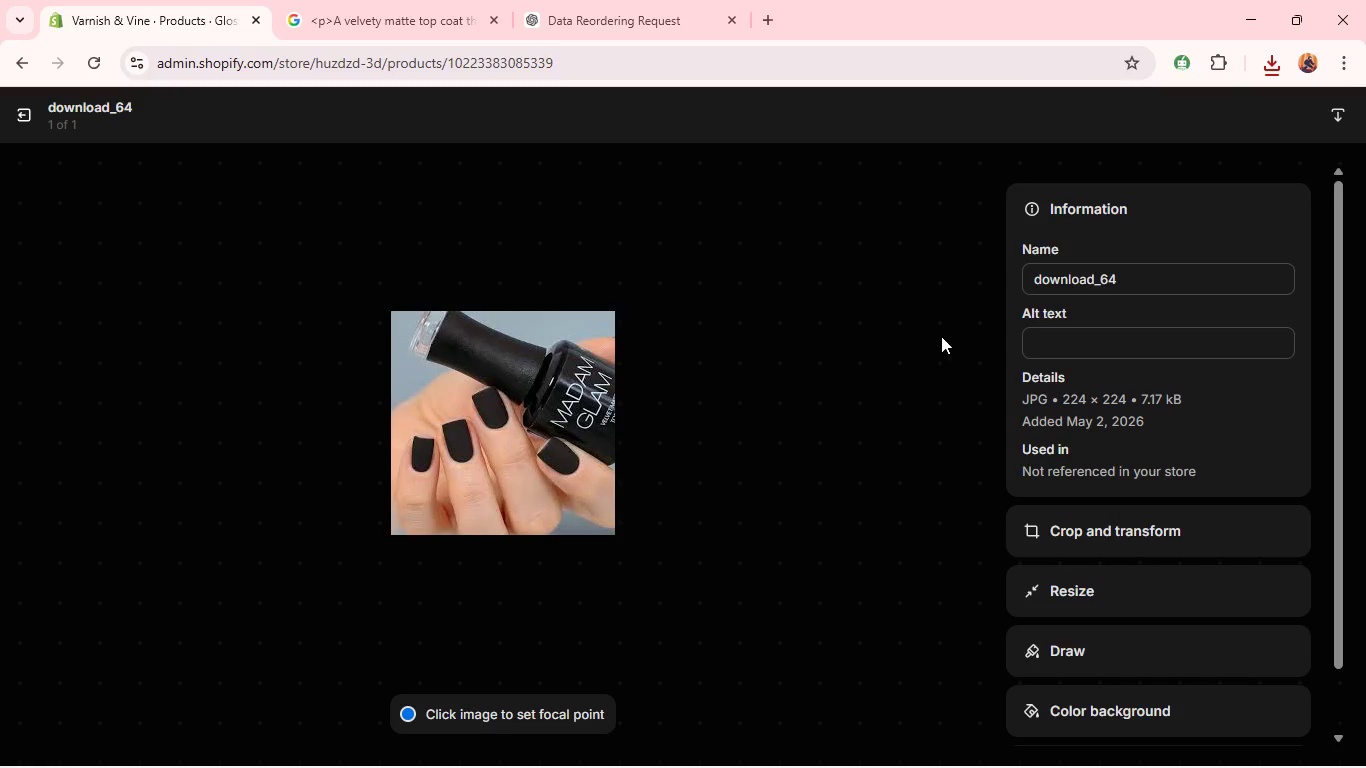 
left_click([1024, 345])
 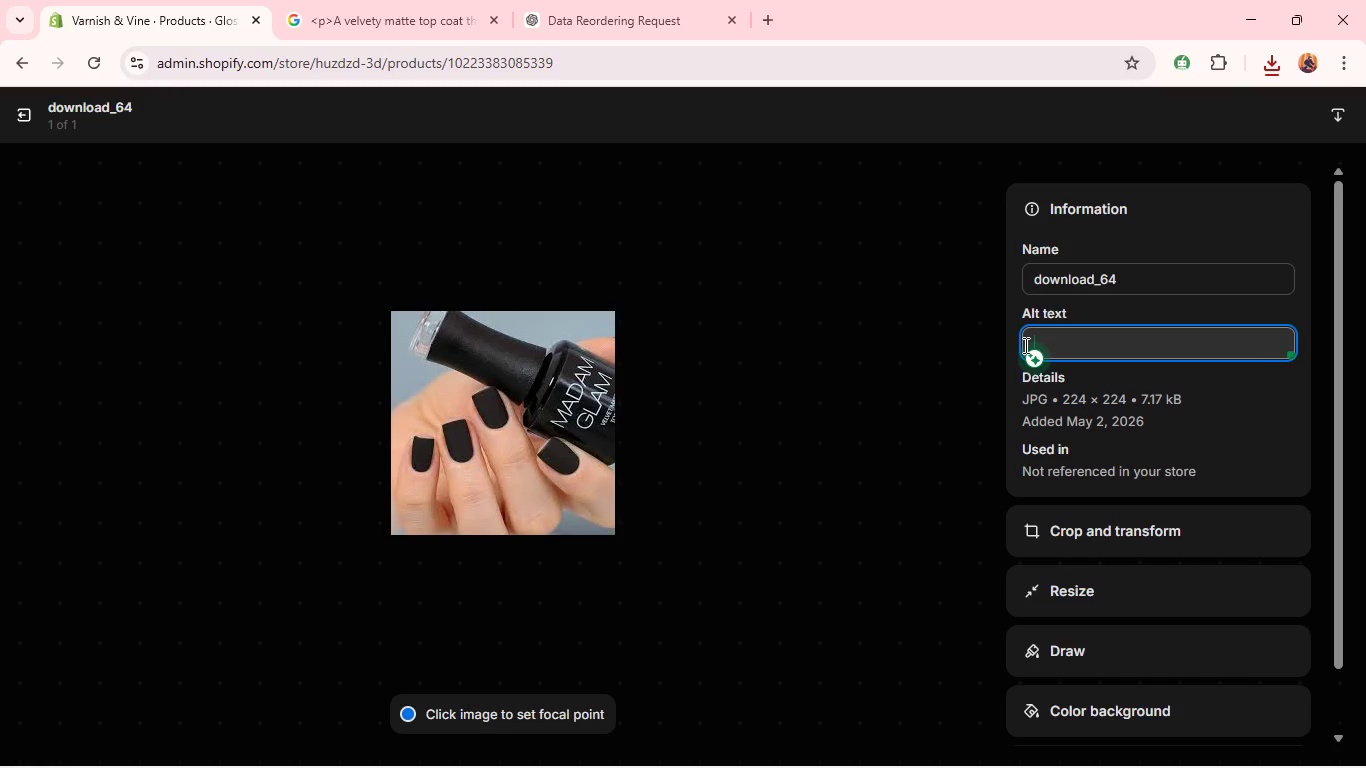 
type(Varnish & Vine Matte Top Goat Gel - matte finish top coat )
 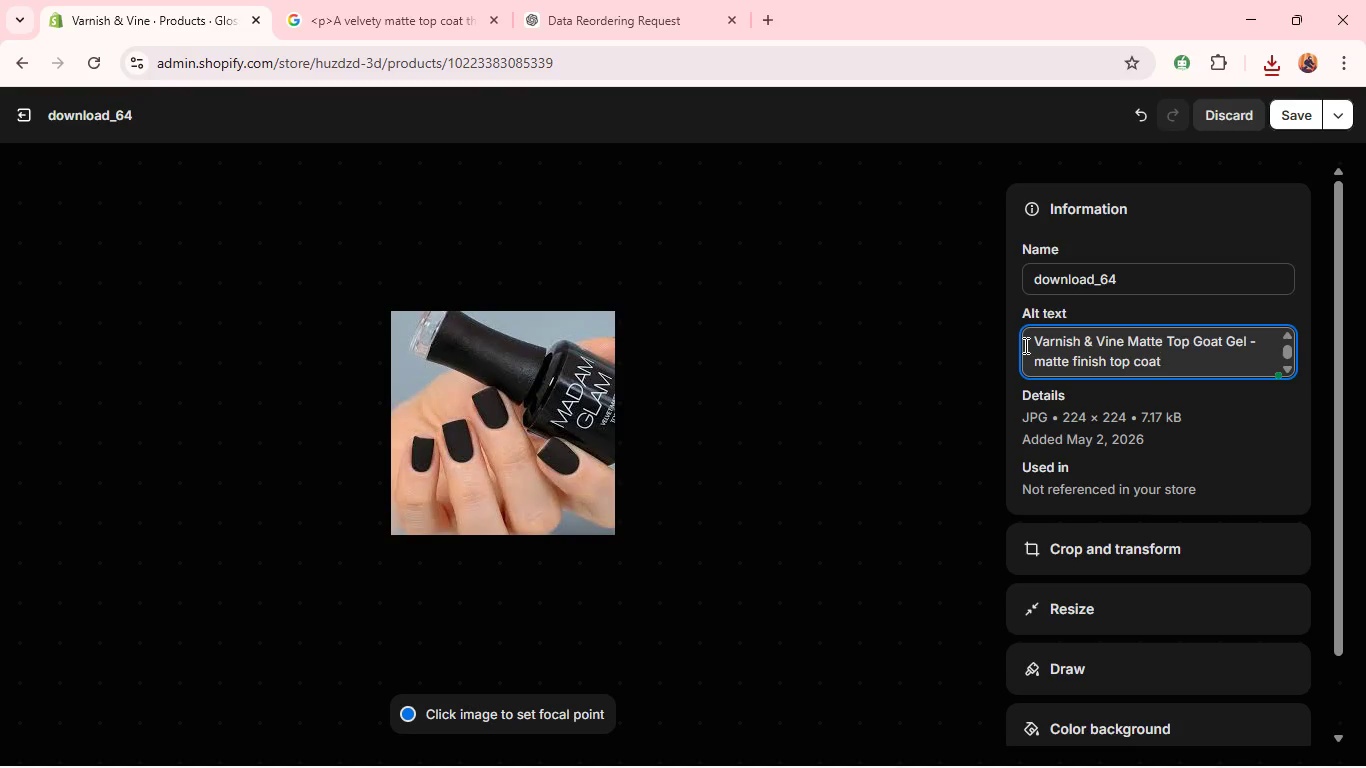 
mouse_move([1065, 394])
 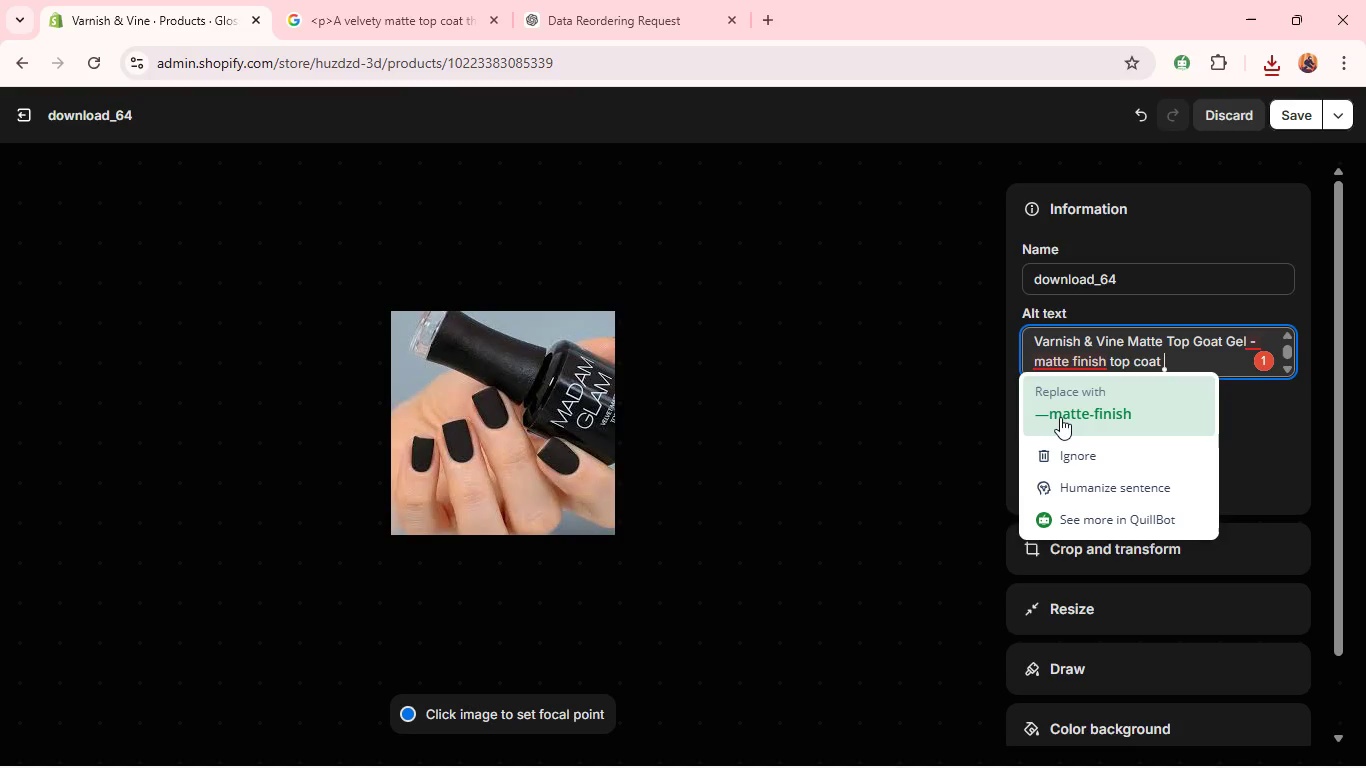 
left_click([1060, 417])
 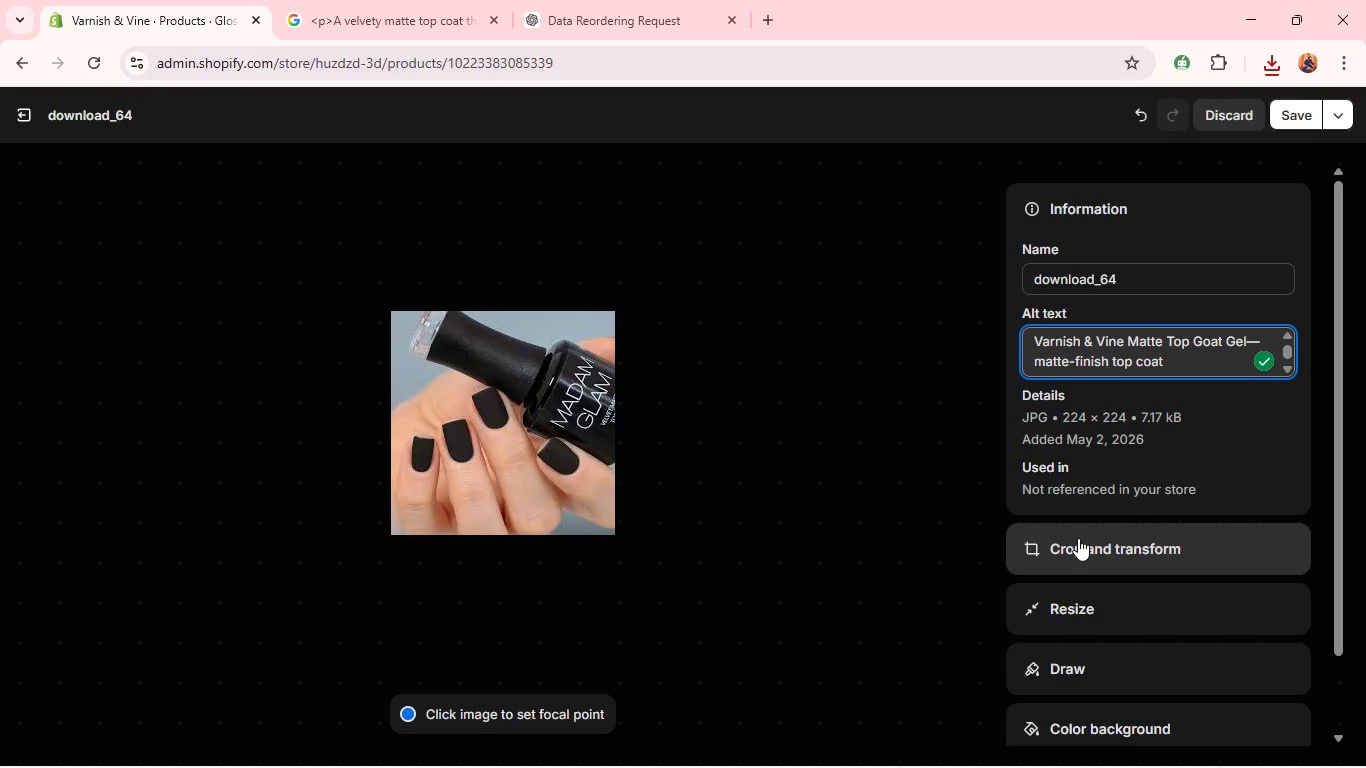 
left_click([1078, 537])
 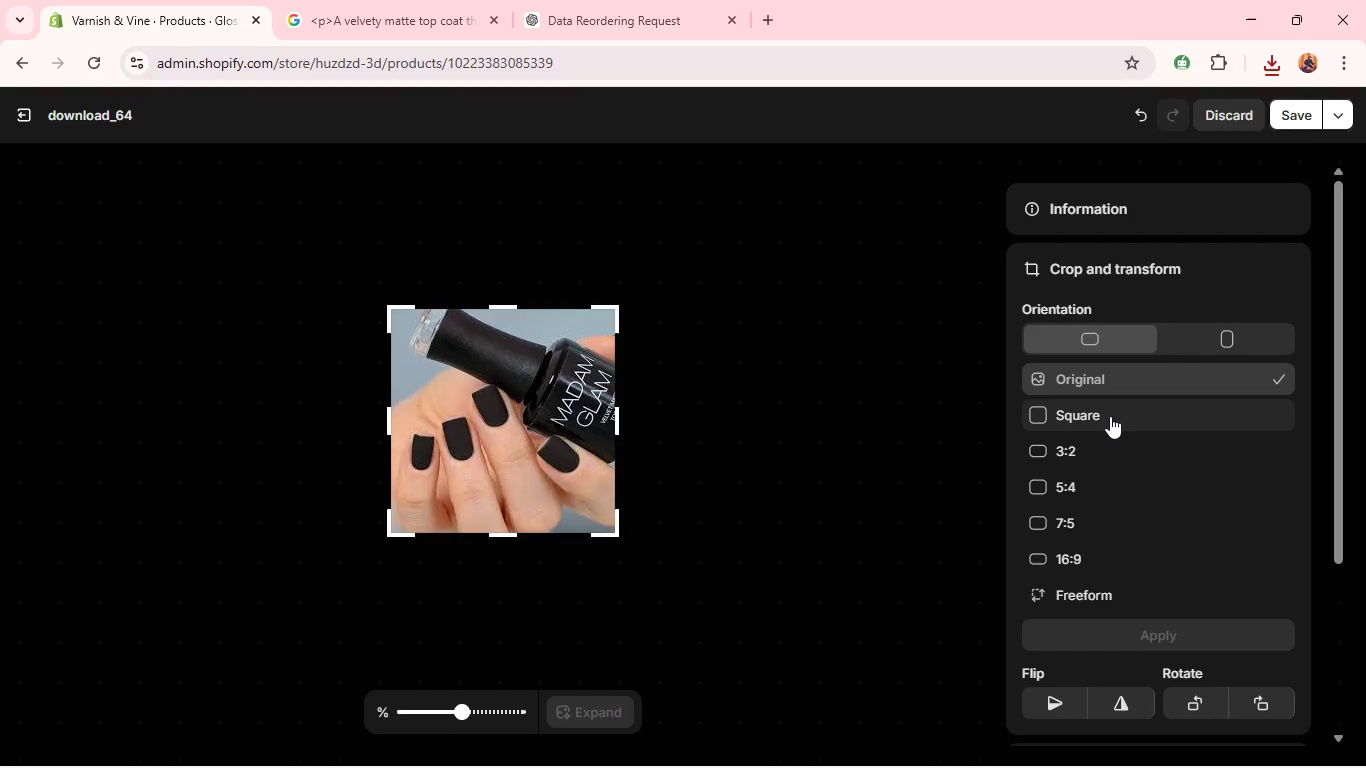 
left_click([1110, 418])
 